 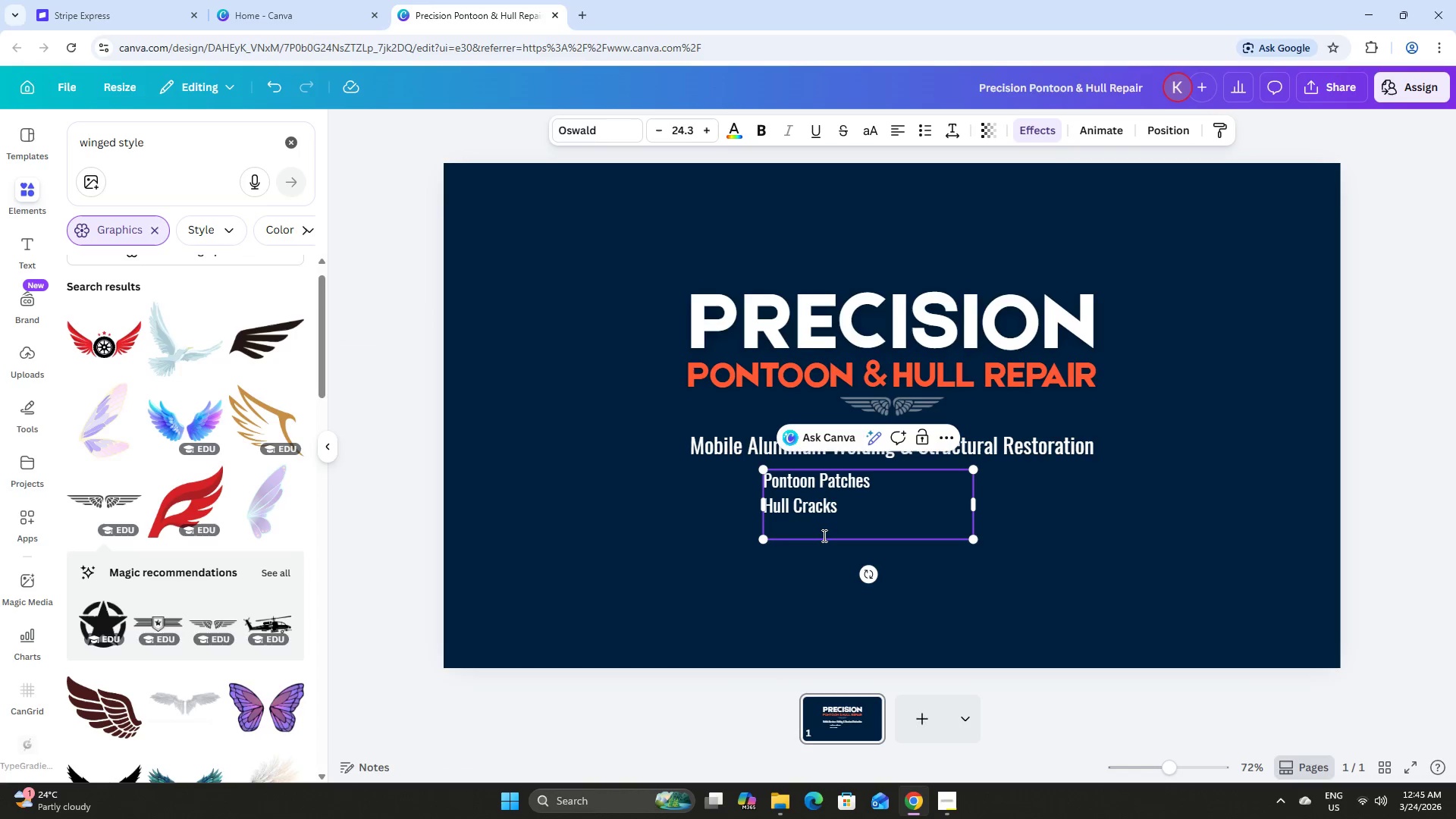 
key(Backspace)
 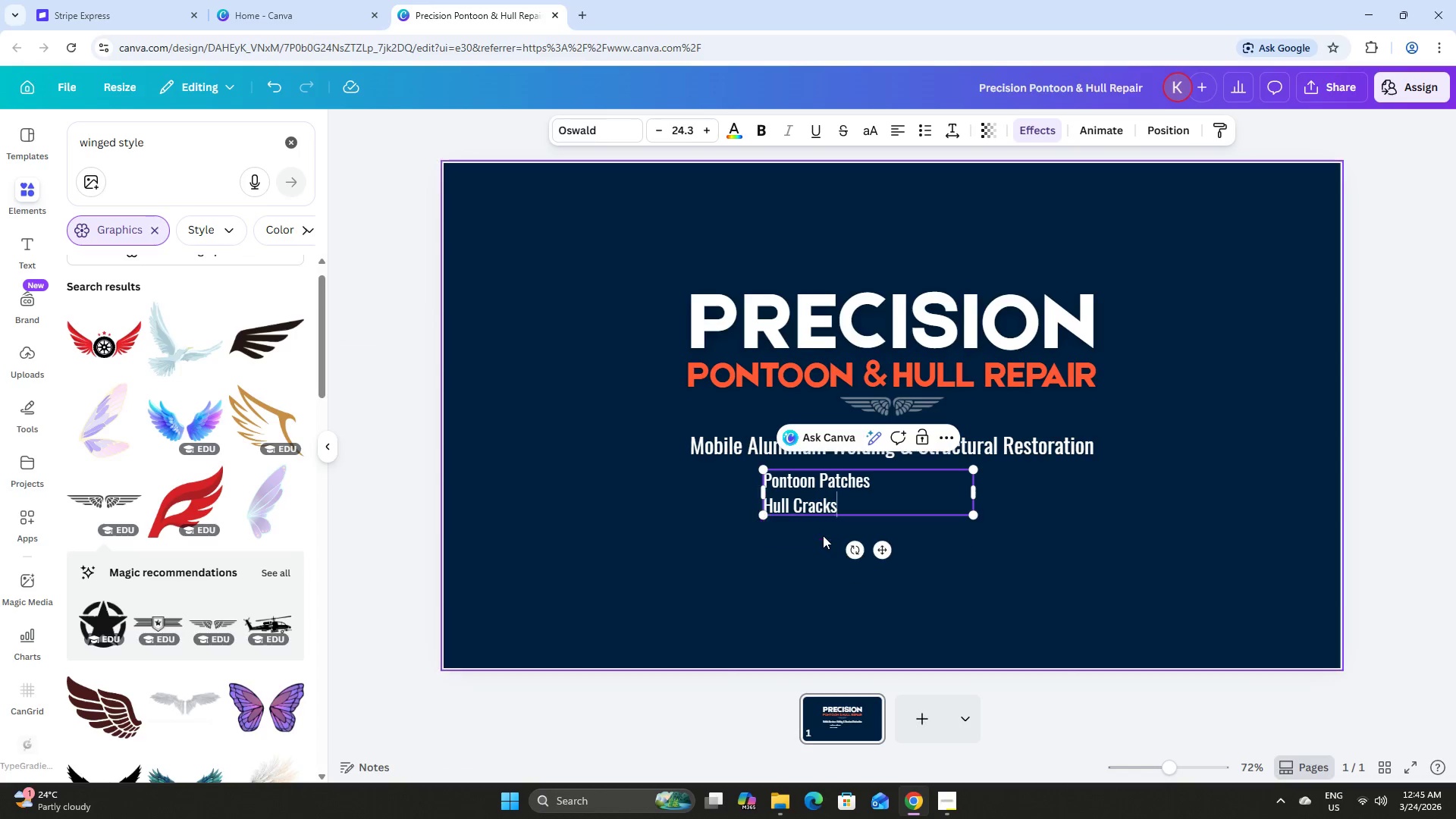 
key(Backspace)
 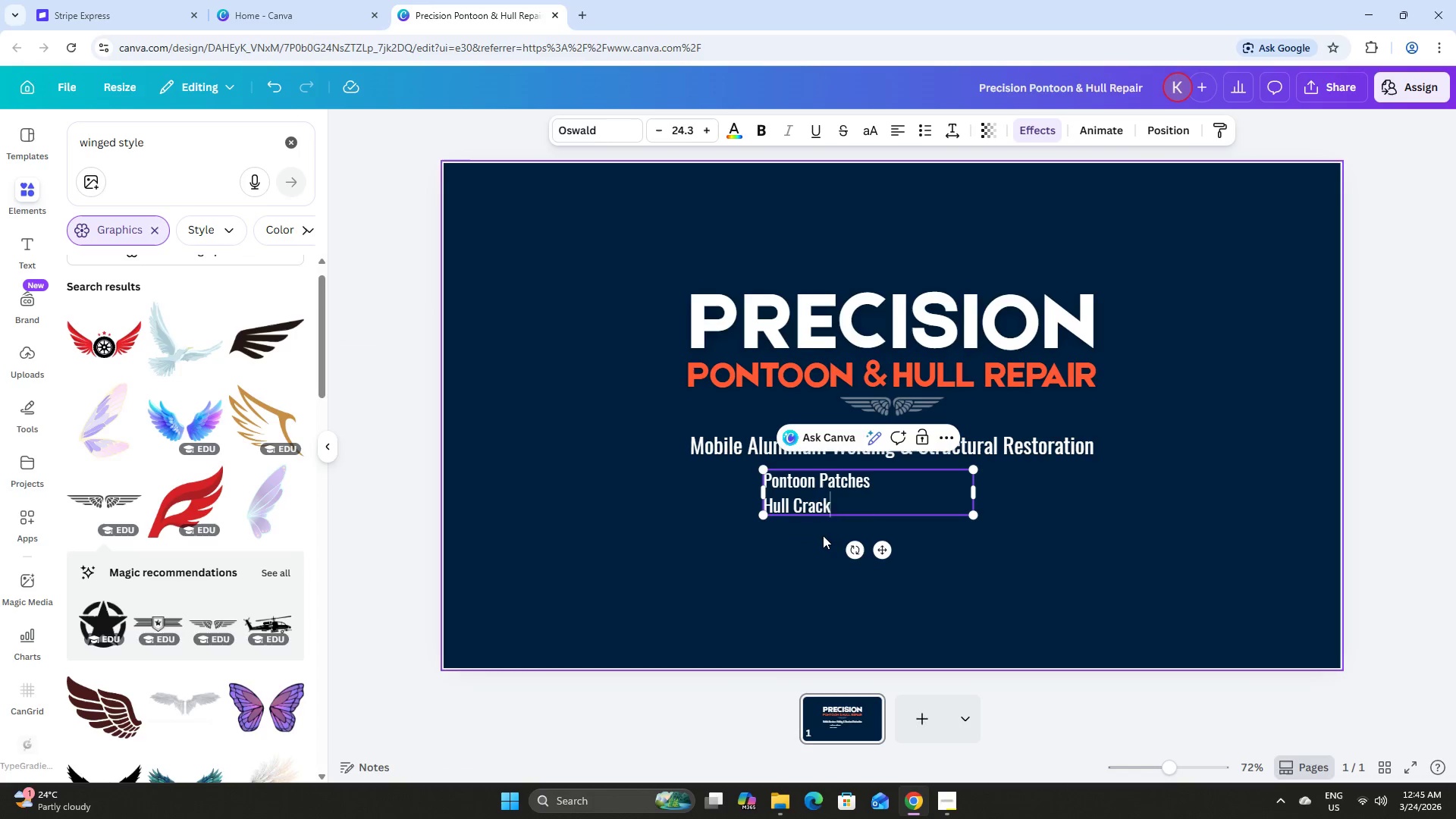 
key(Backspace)
 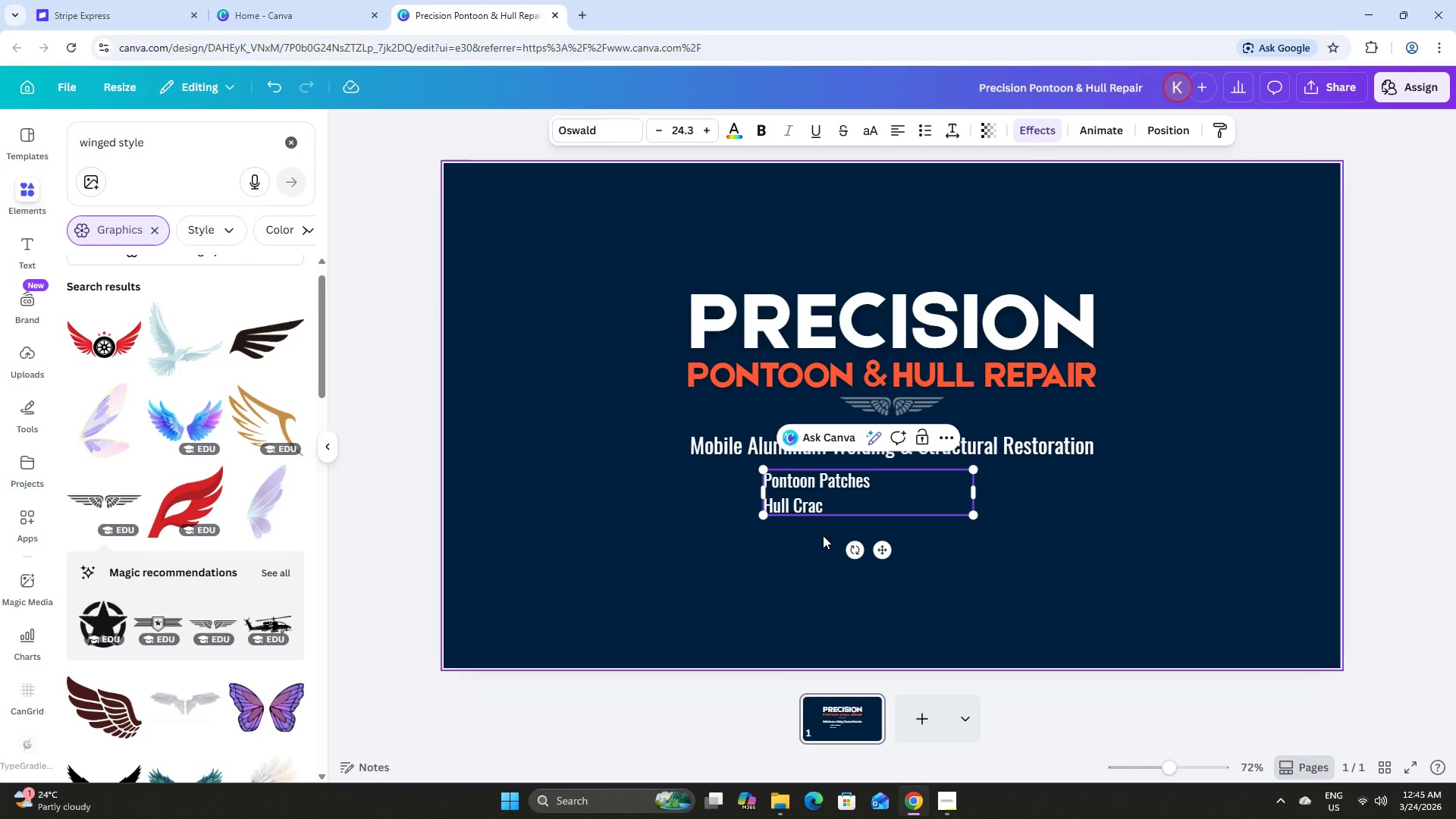 
key(Backspace)
 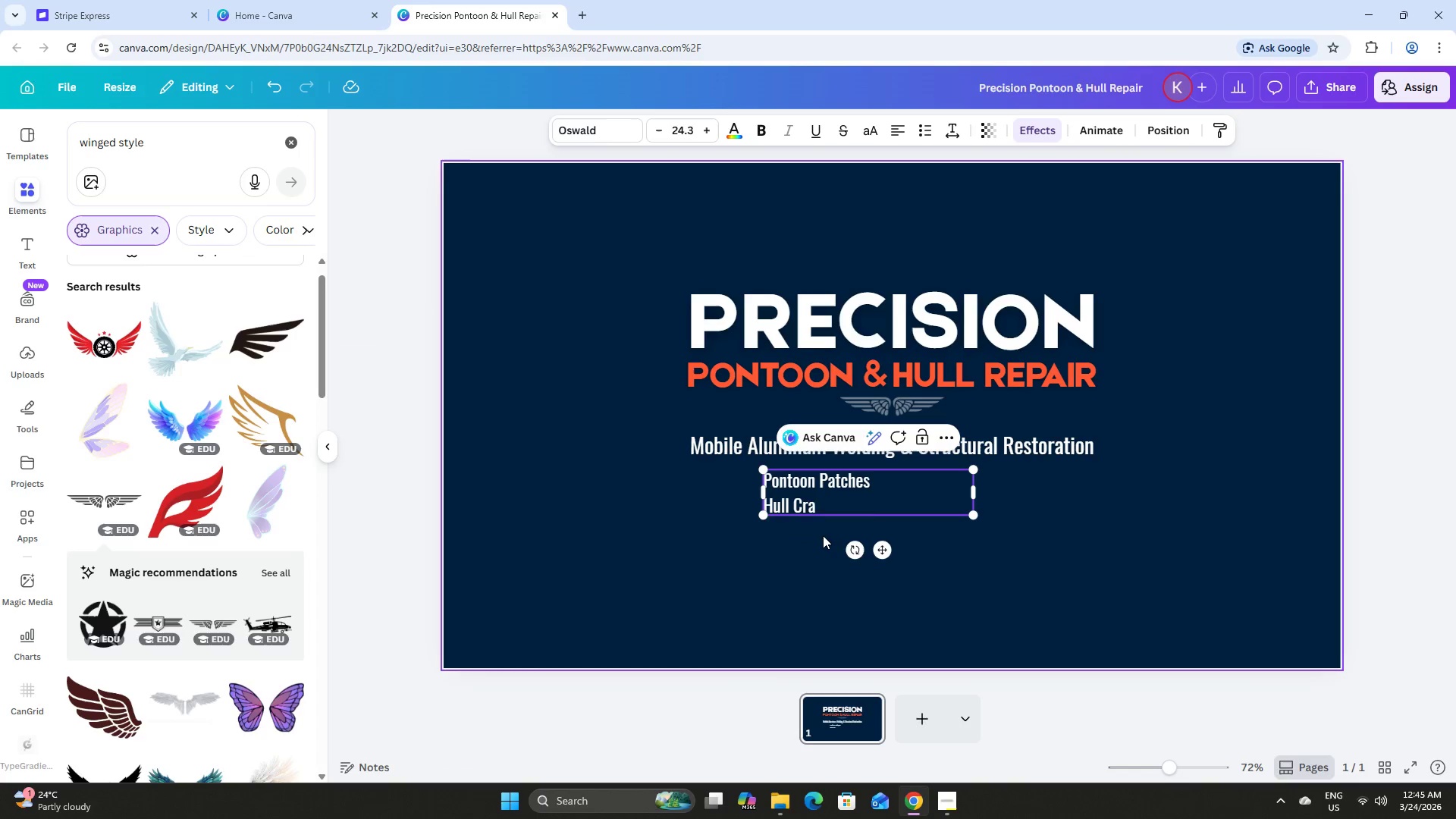 
key(Backspace)
 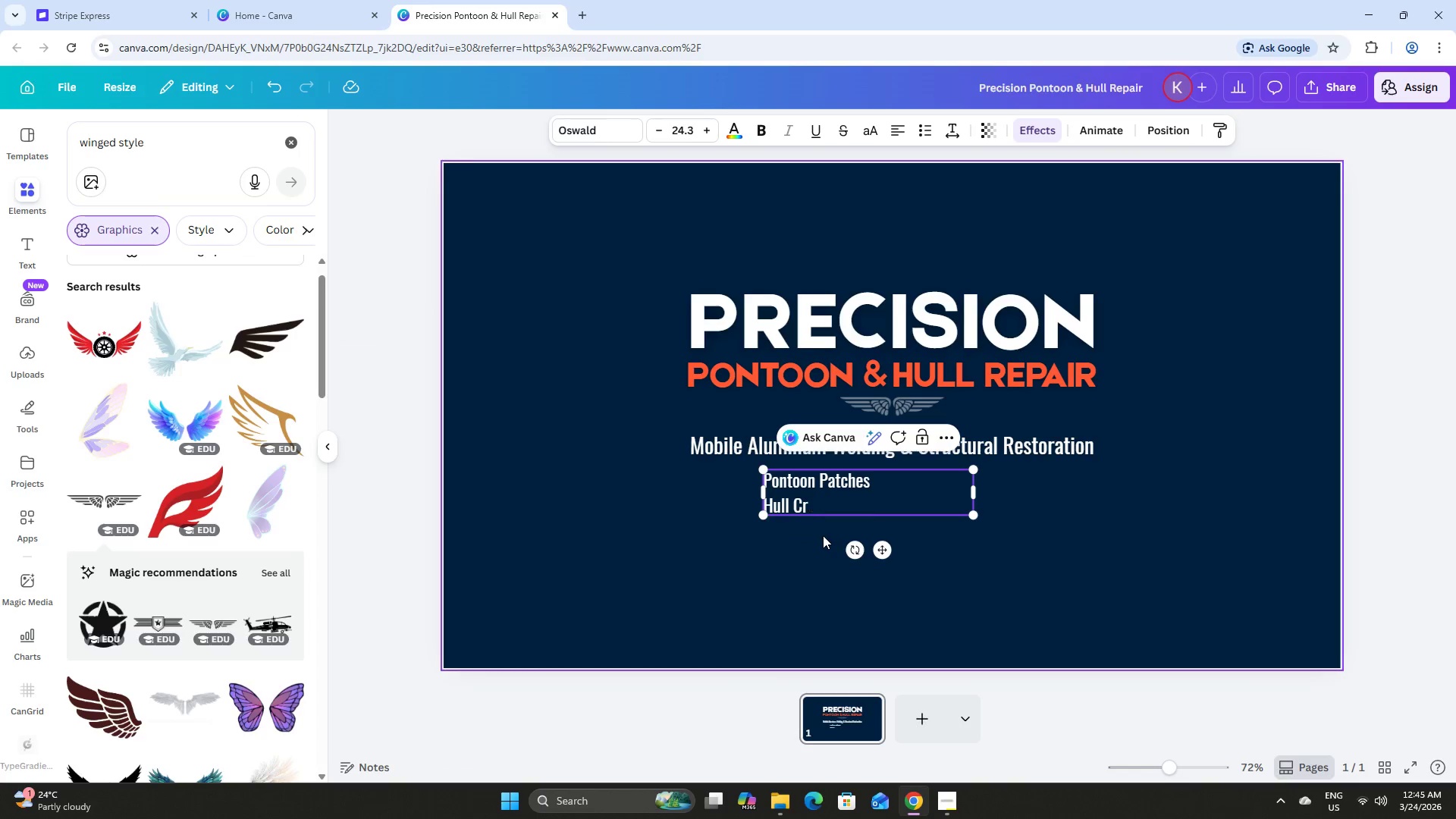 
key(Backspace)
 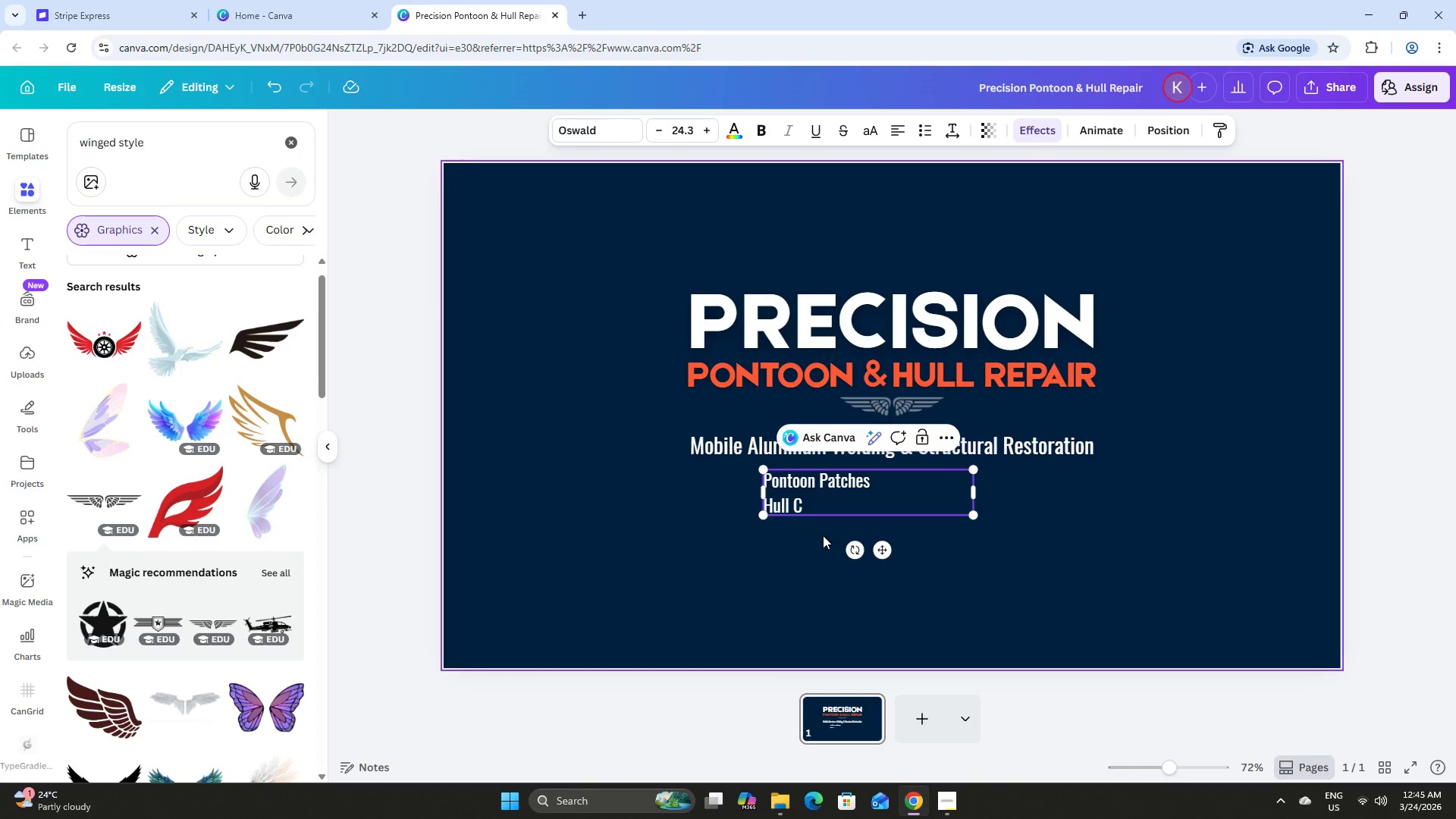 
key(Backspace)
 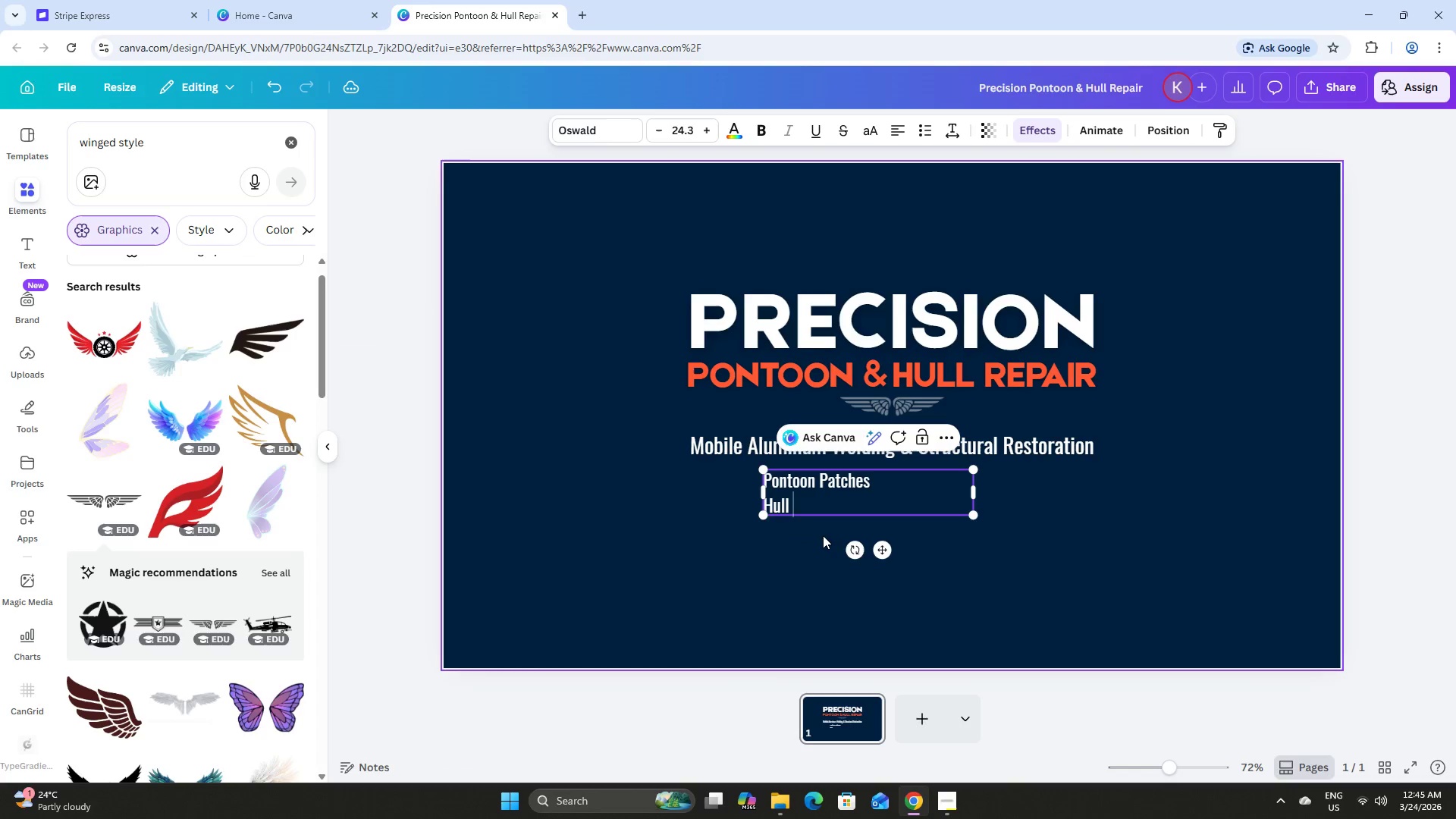 
key(Backspace)
 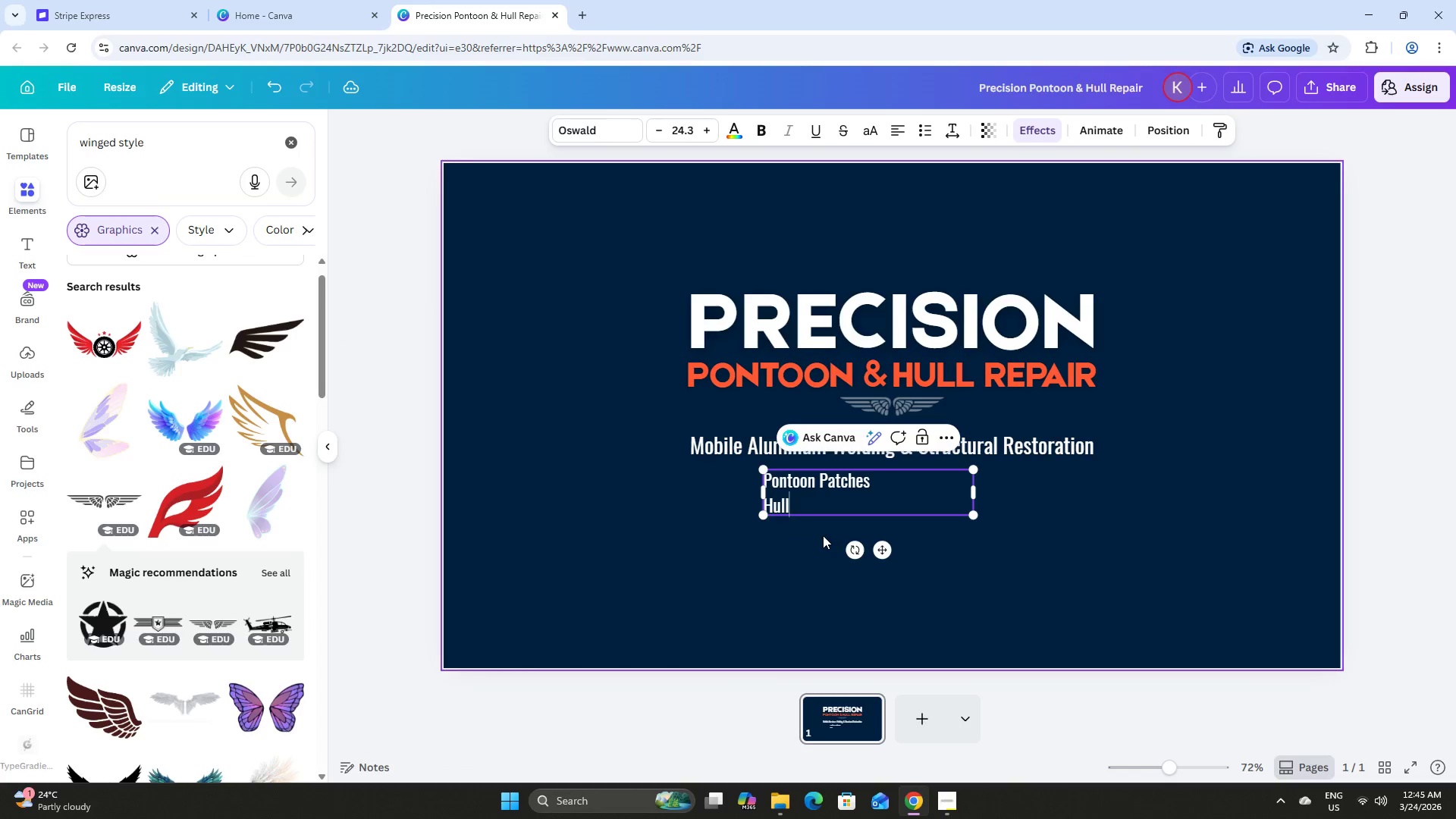 
key(Backspace)
 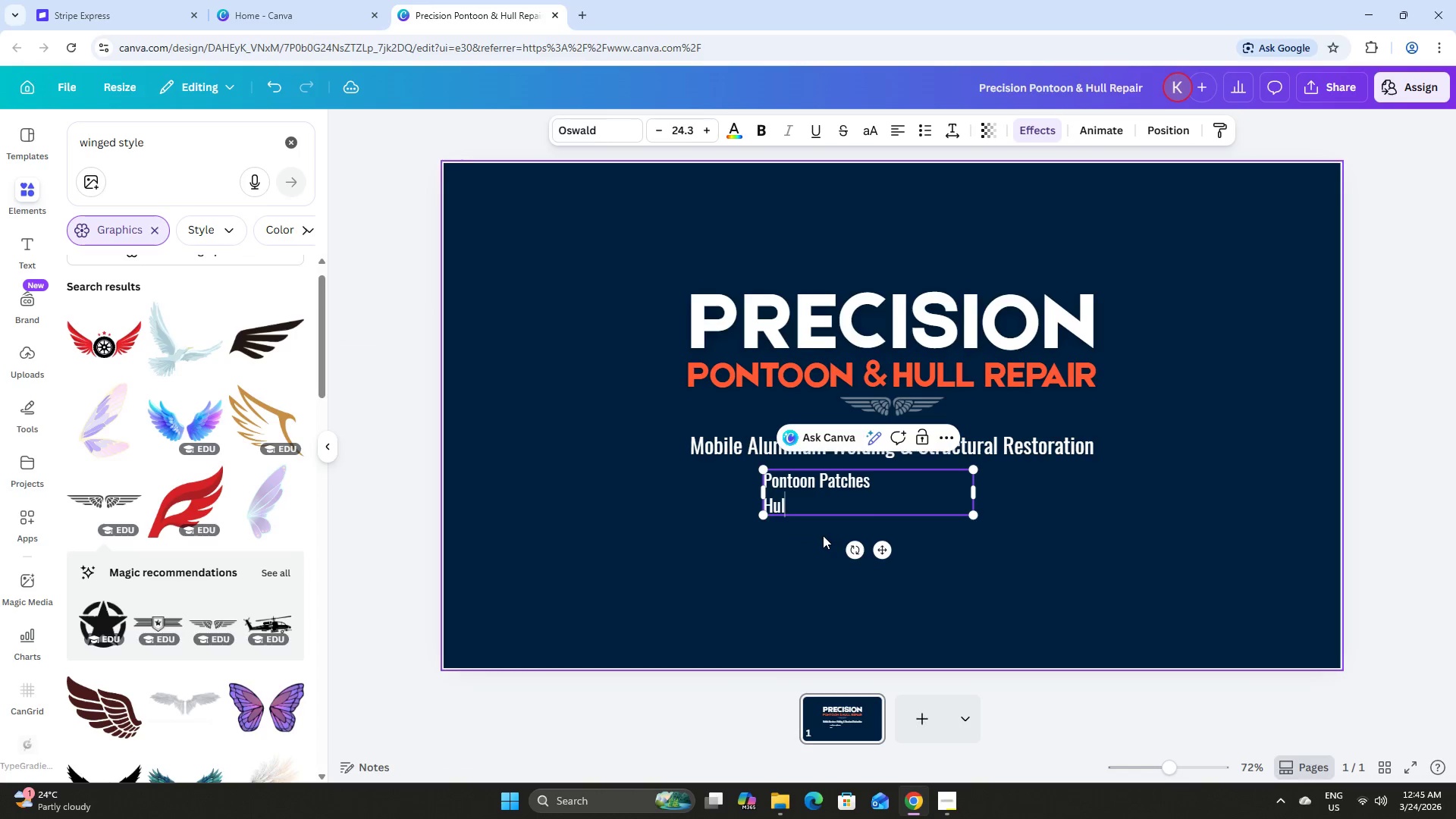 
key(Backspace)
 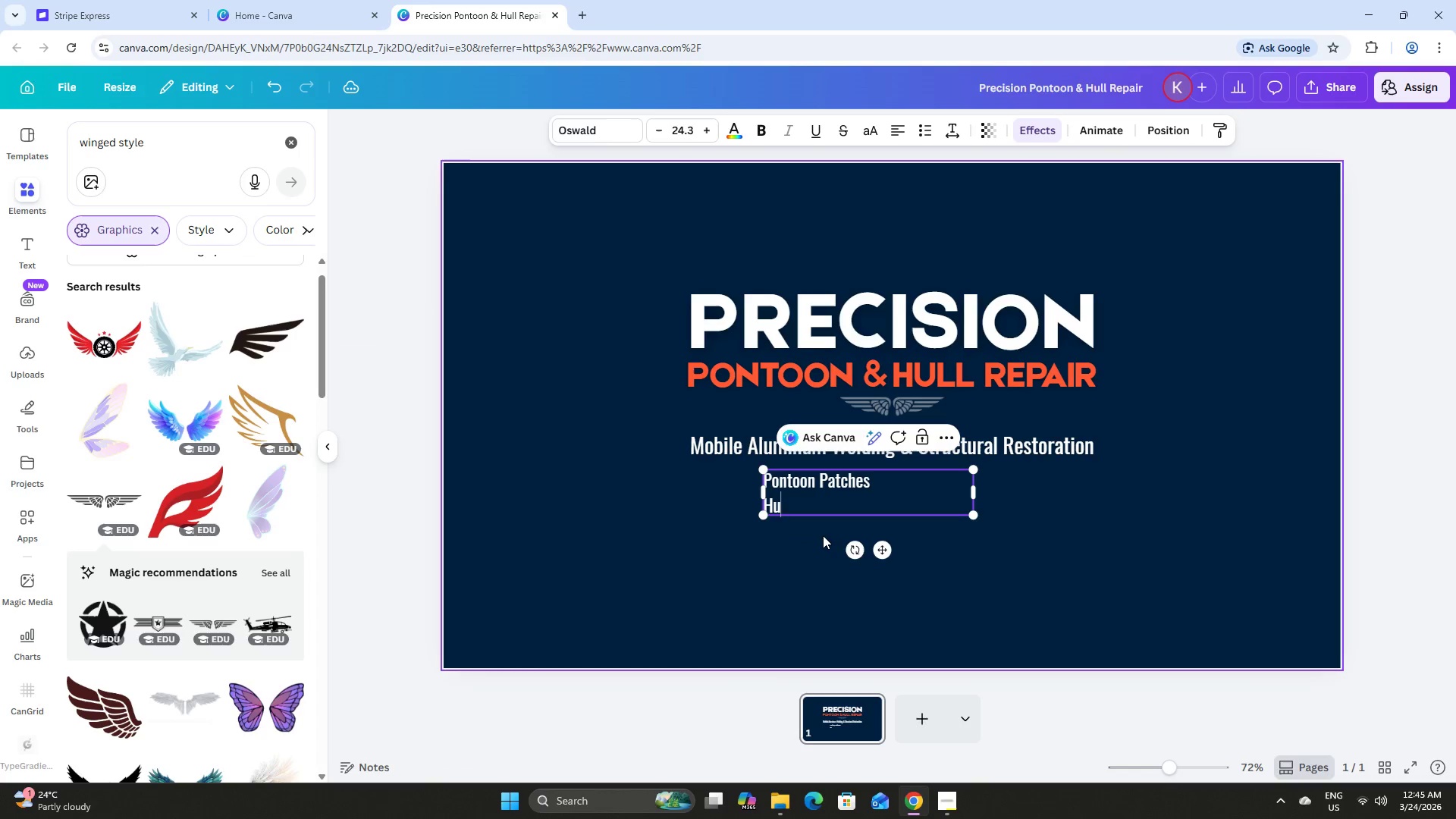 
key(Backspace)
 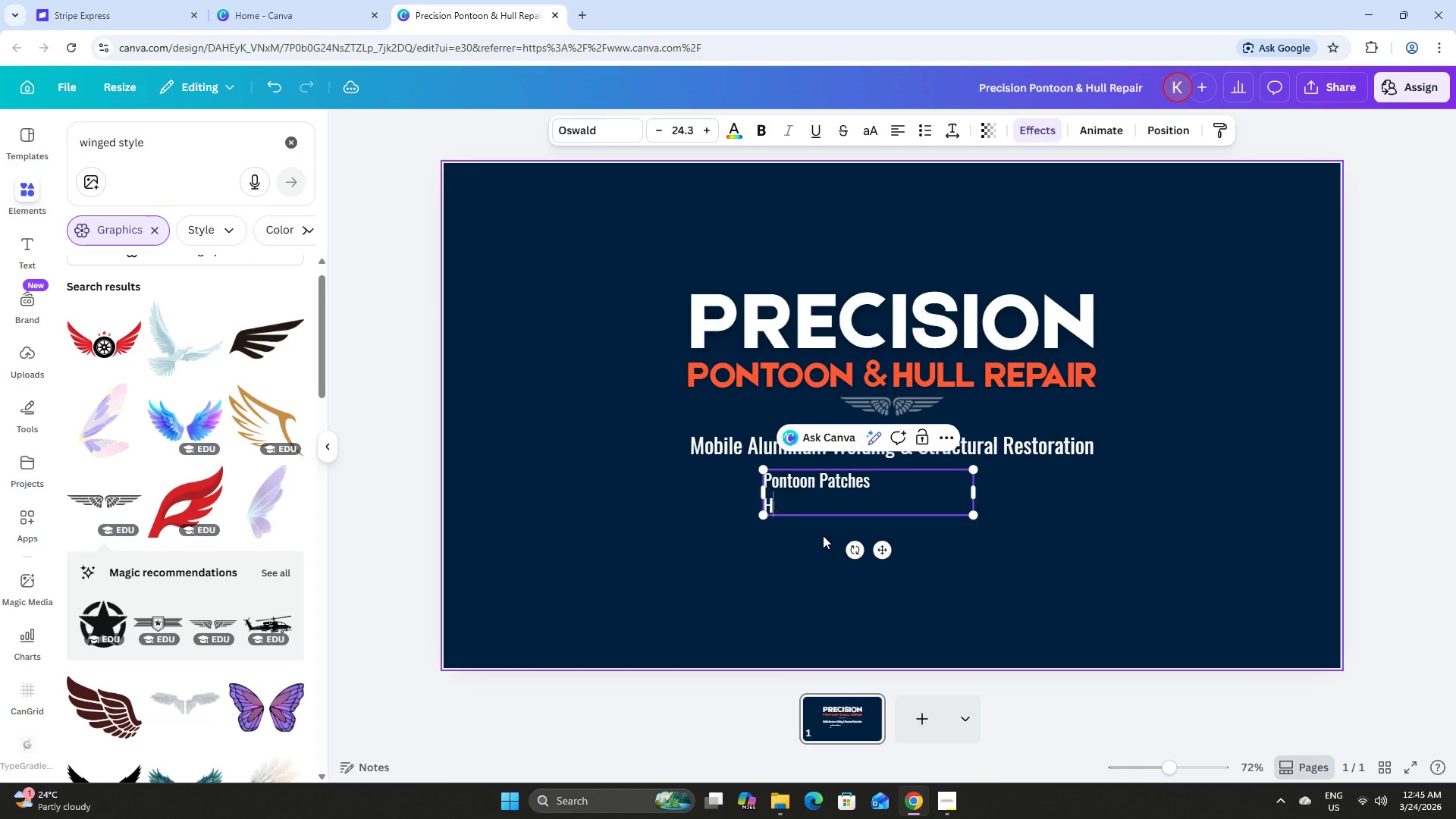 
key(Backspace)
 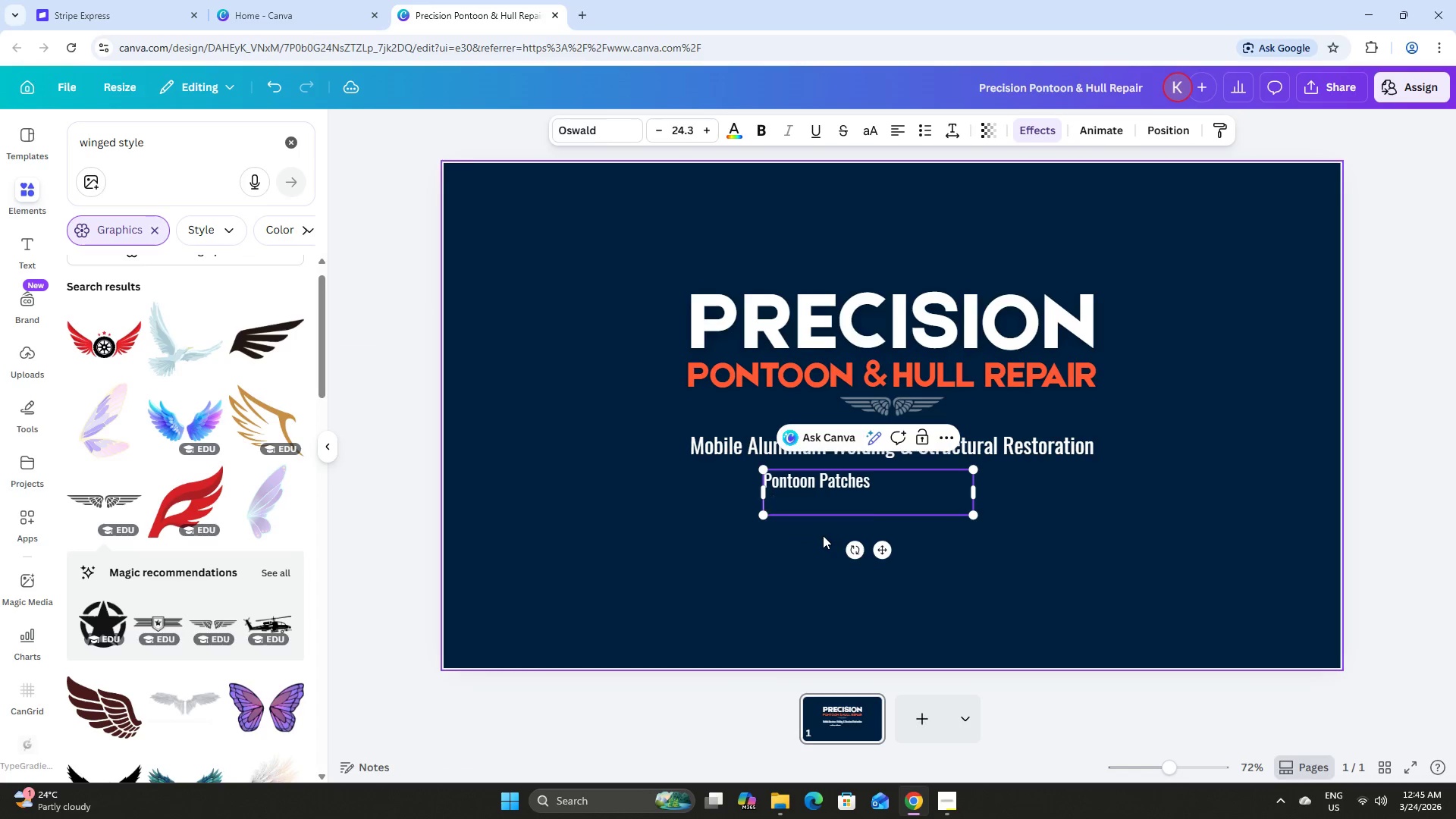 
key(Backspace)
 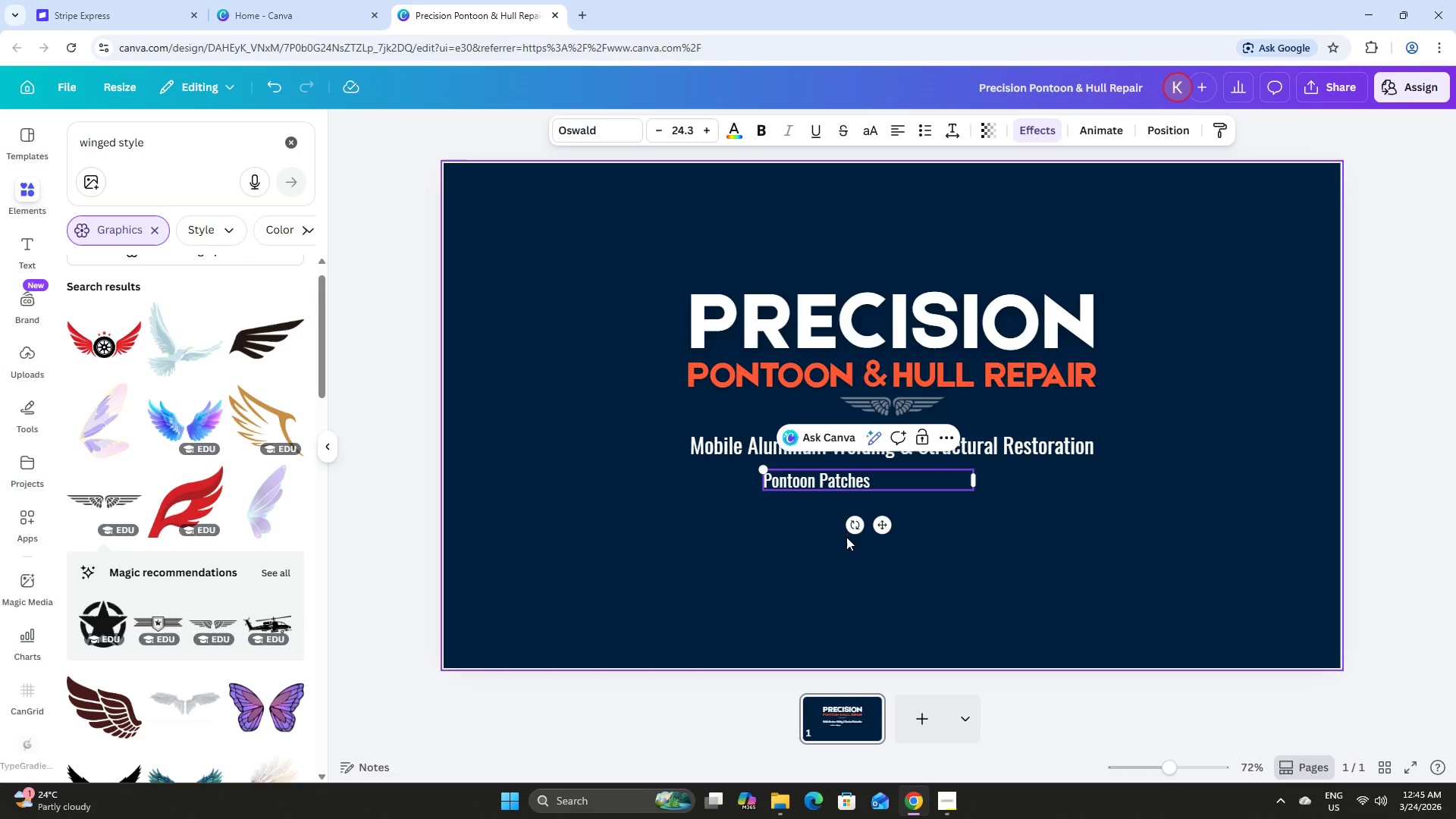 
left_click([931, 516])
 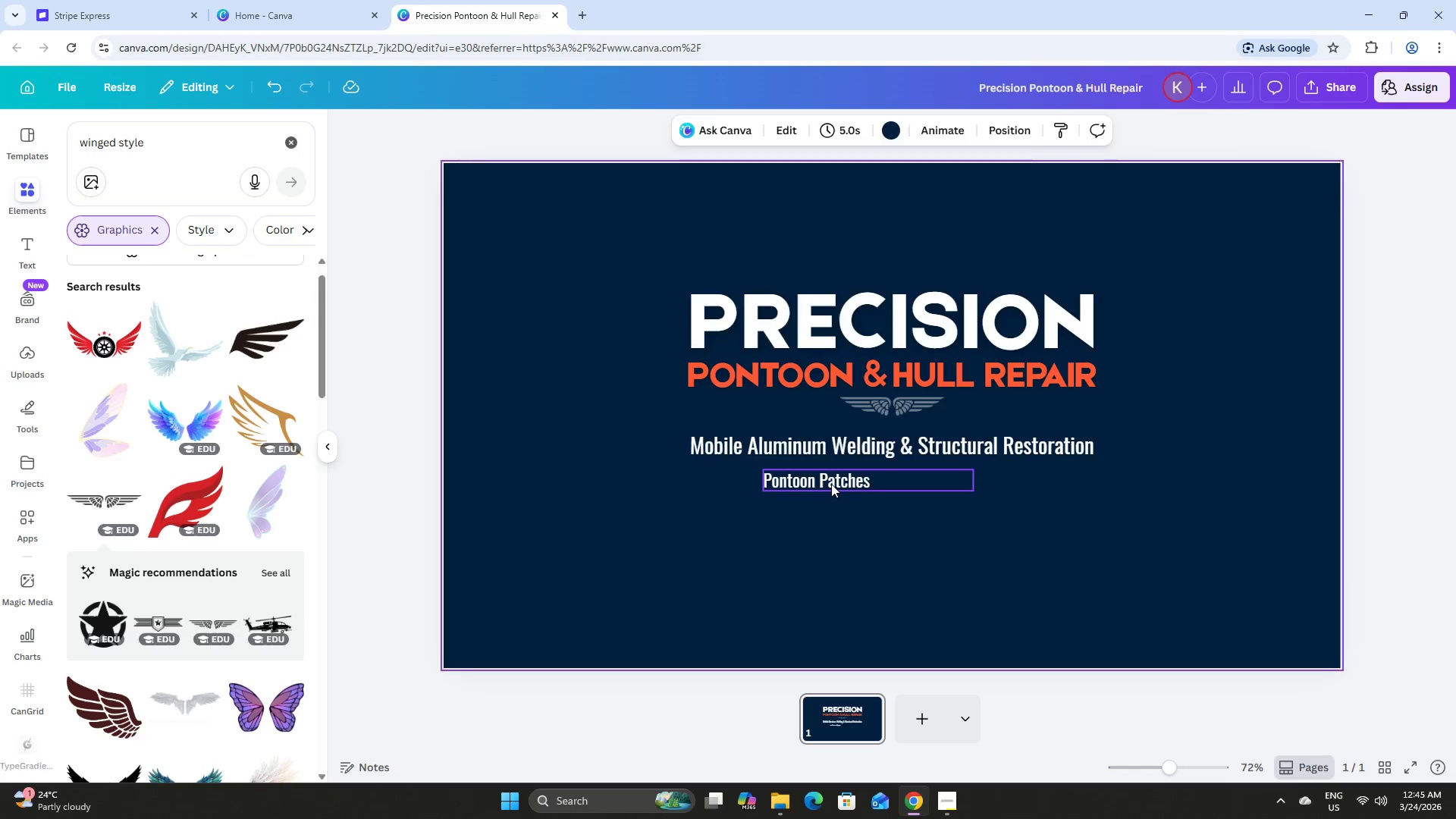 
left_click([831, 484])
 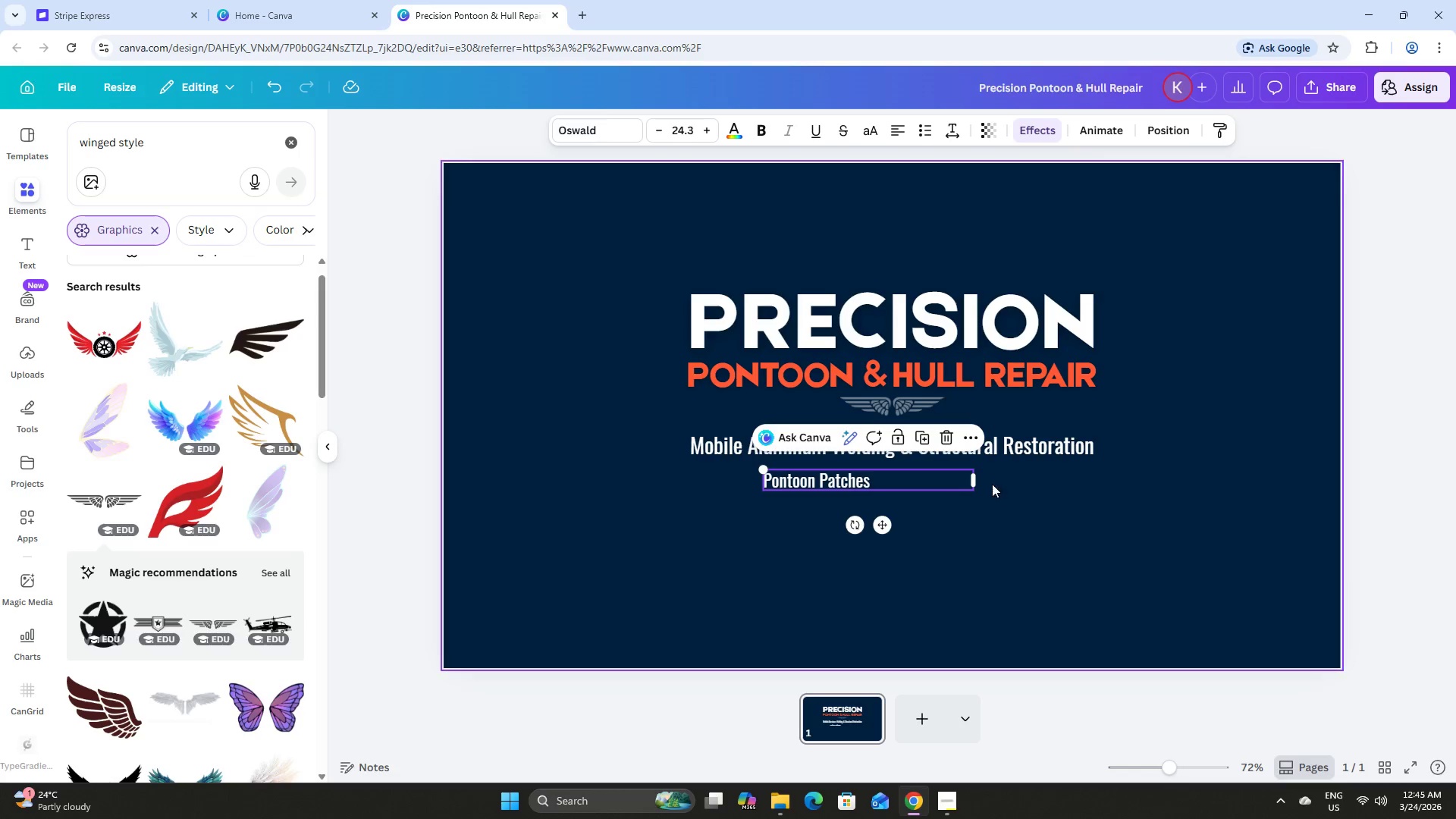 
left_click_drag(start_coordinate=[975, 482], to_coordinate=[880, 485])
 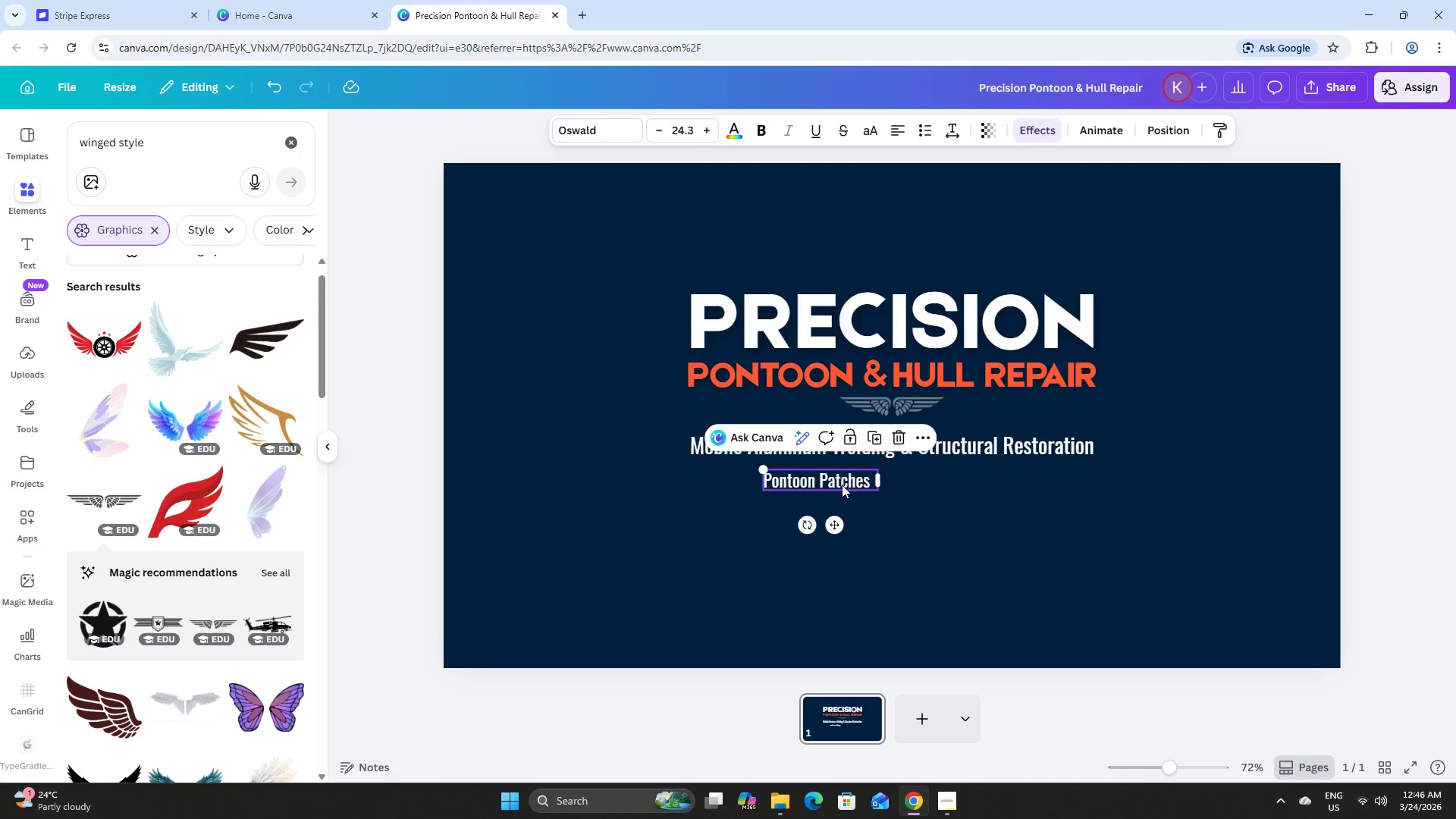 
left_click_drag(start_coordinate=[841, 482], to_coordinate=[914, 482])
 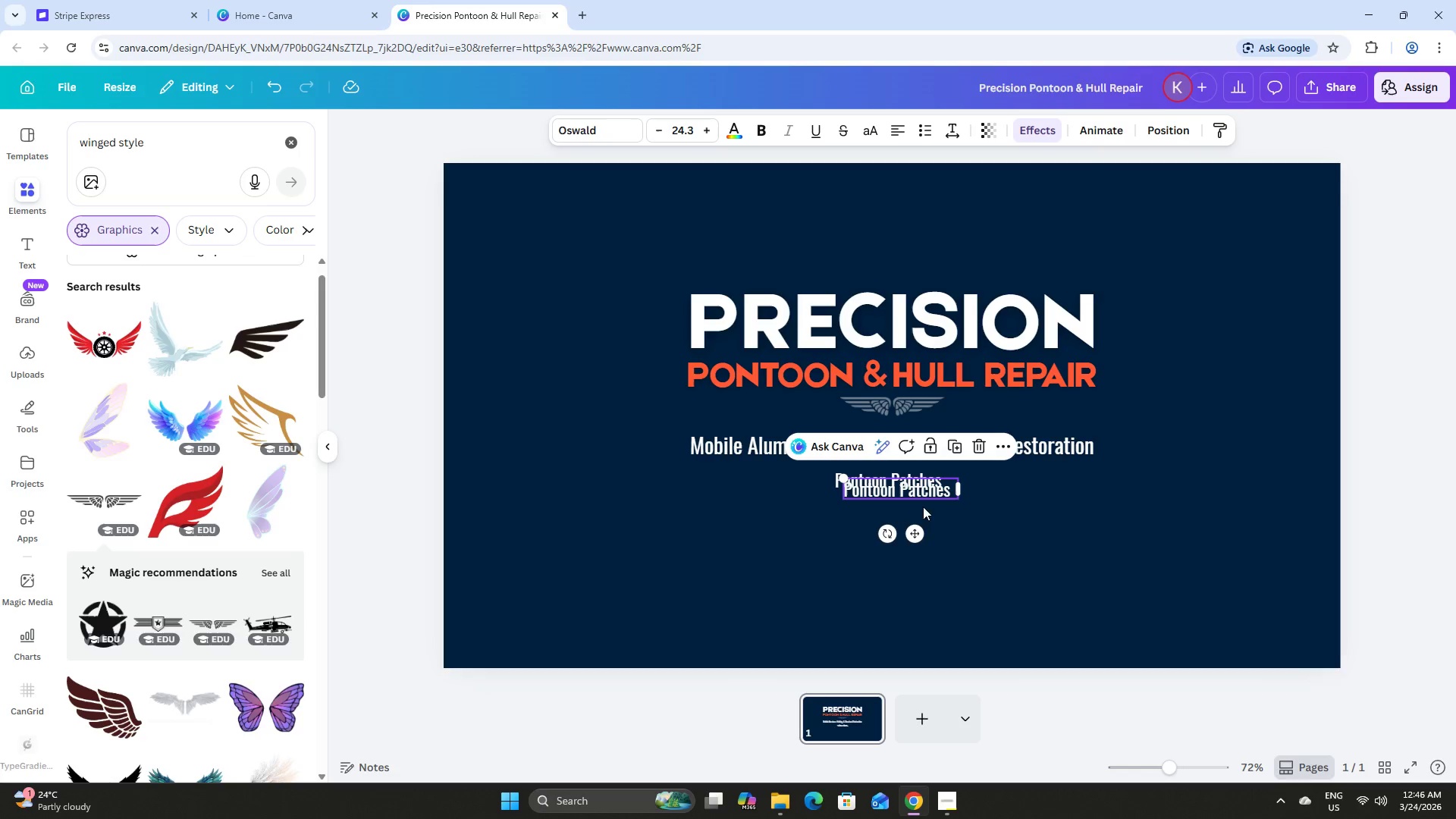 
left_click_drag(start_coordinate=[917, 534], to_coordinate=[907, 548])
 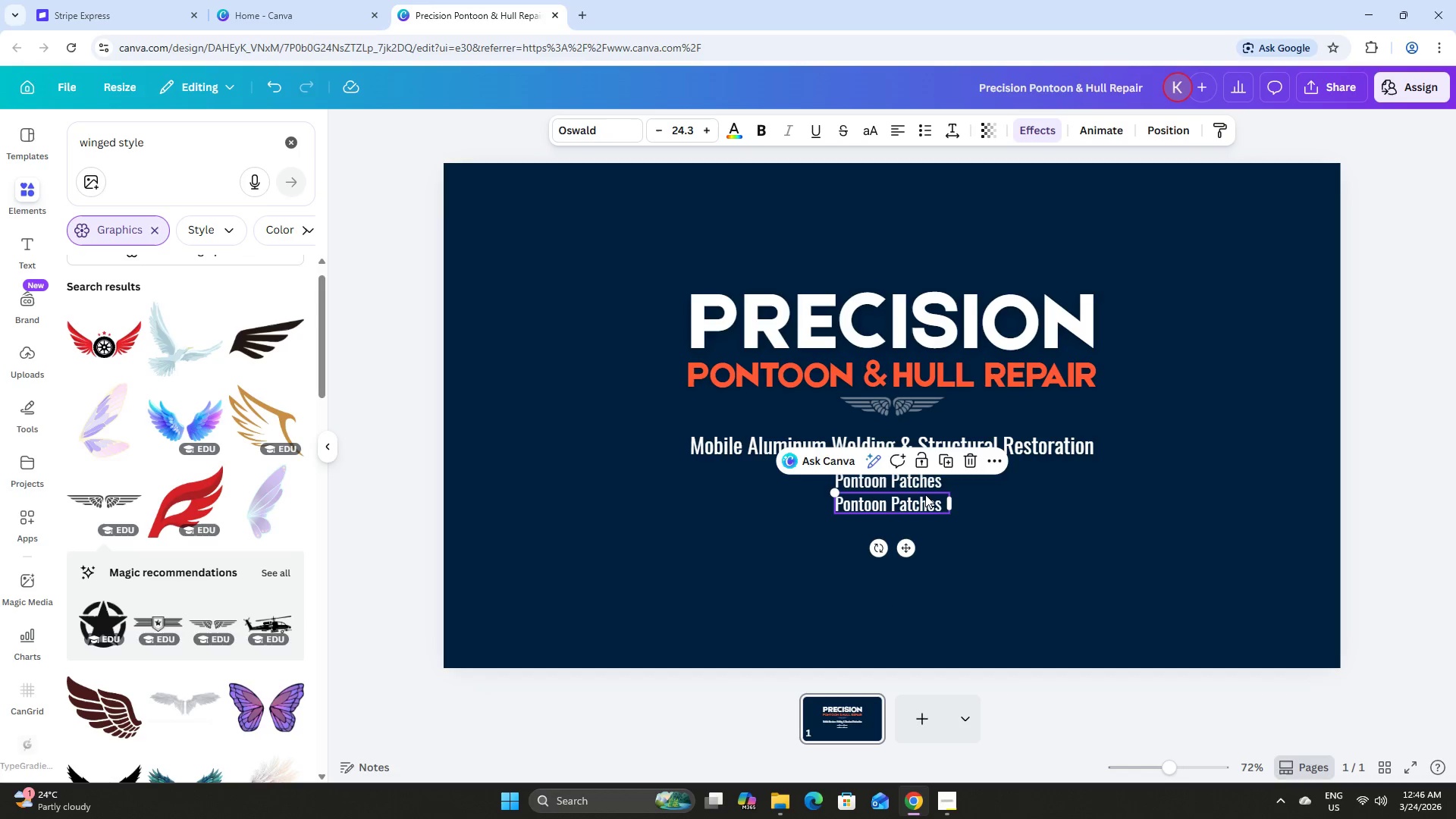 
left_click([925, 494])
 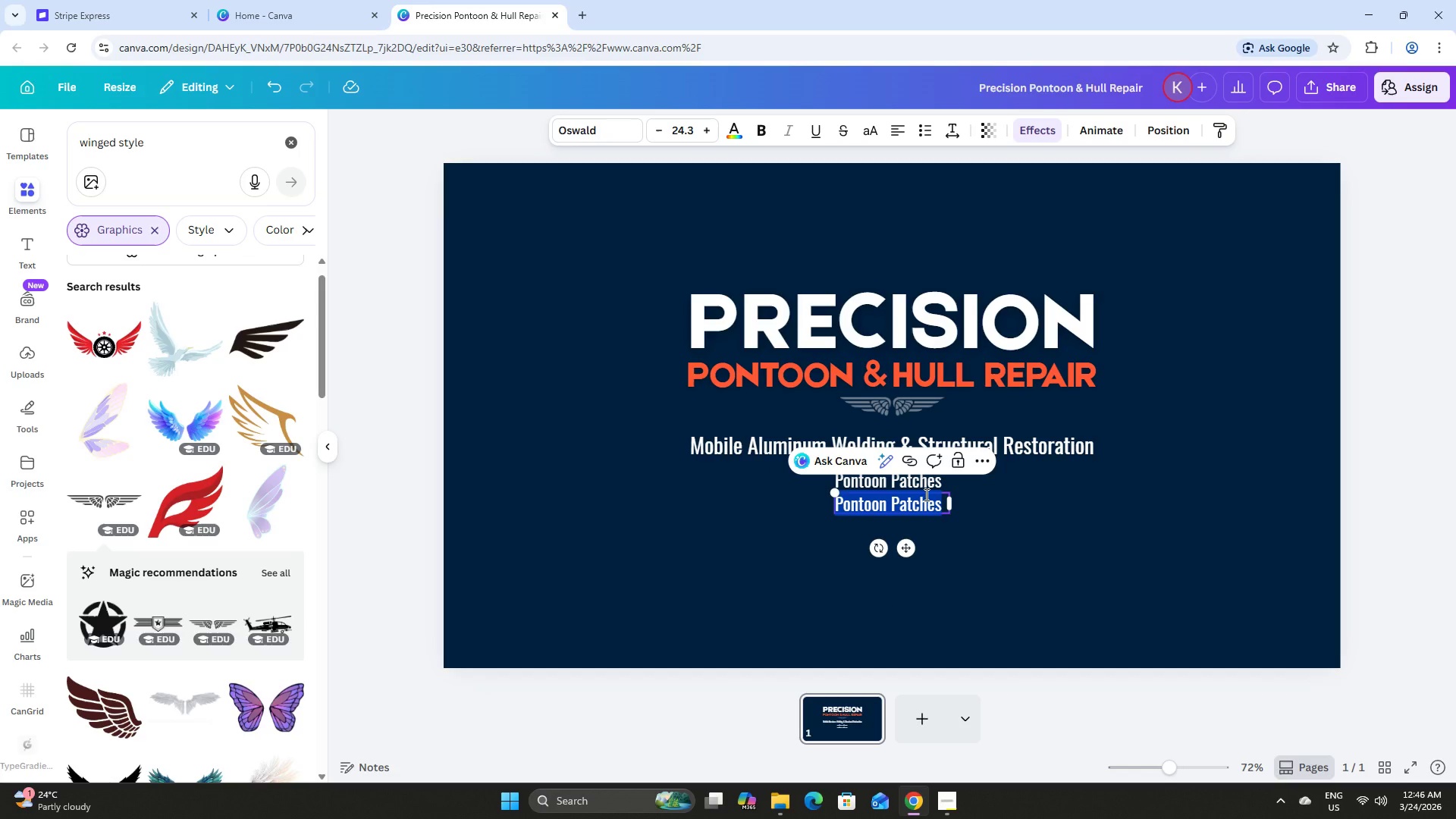 
type(Hull Cracks)
 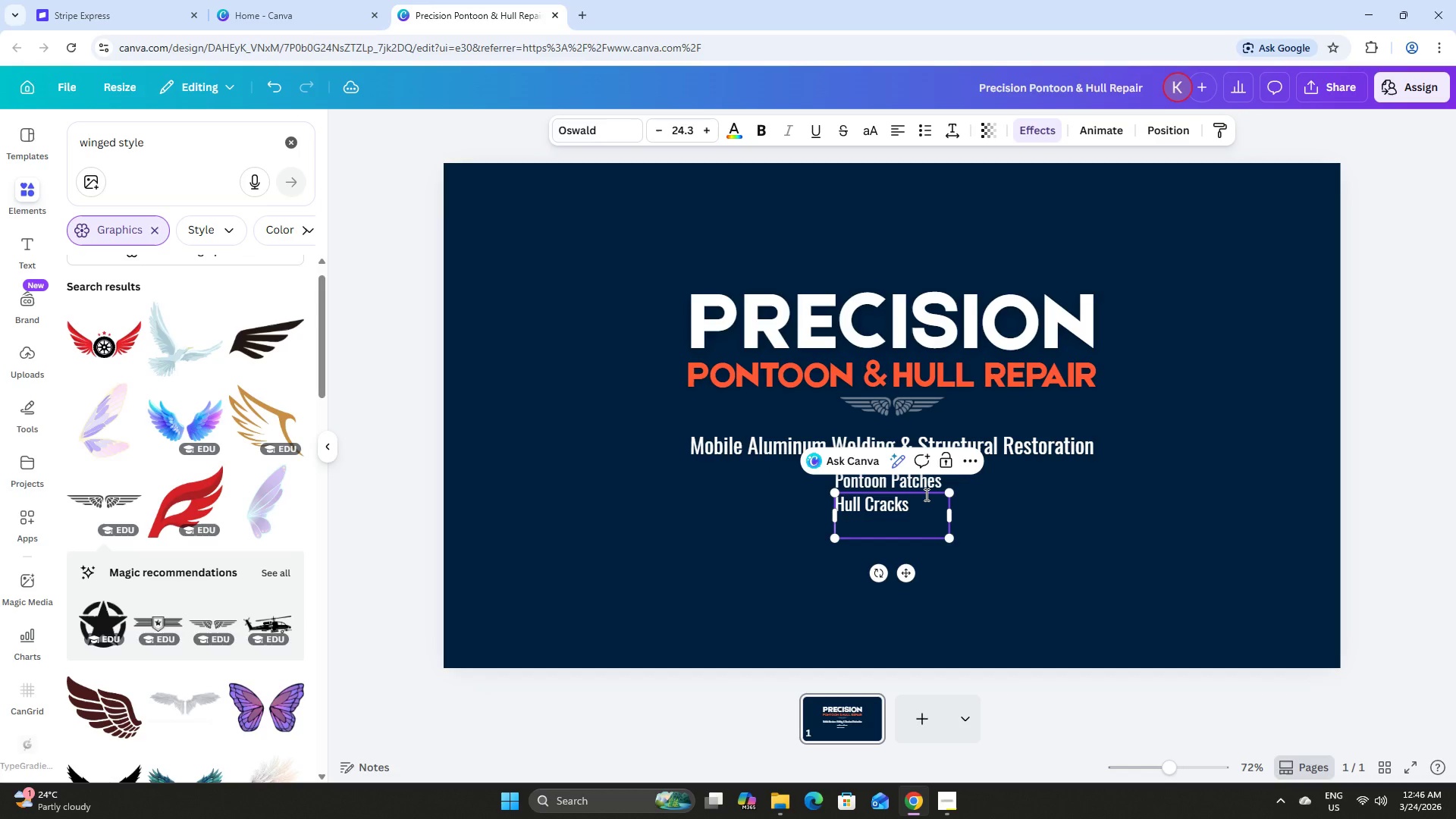 
key(Enter)
 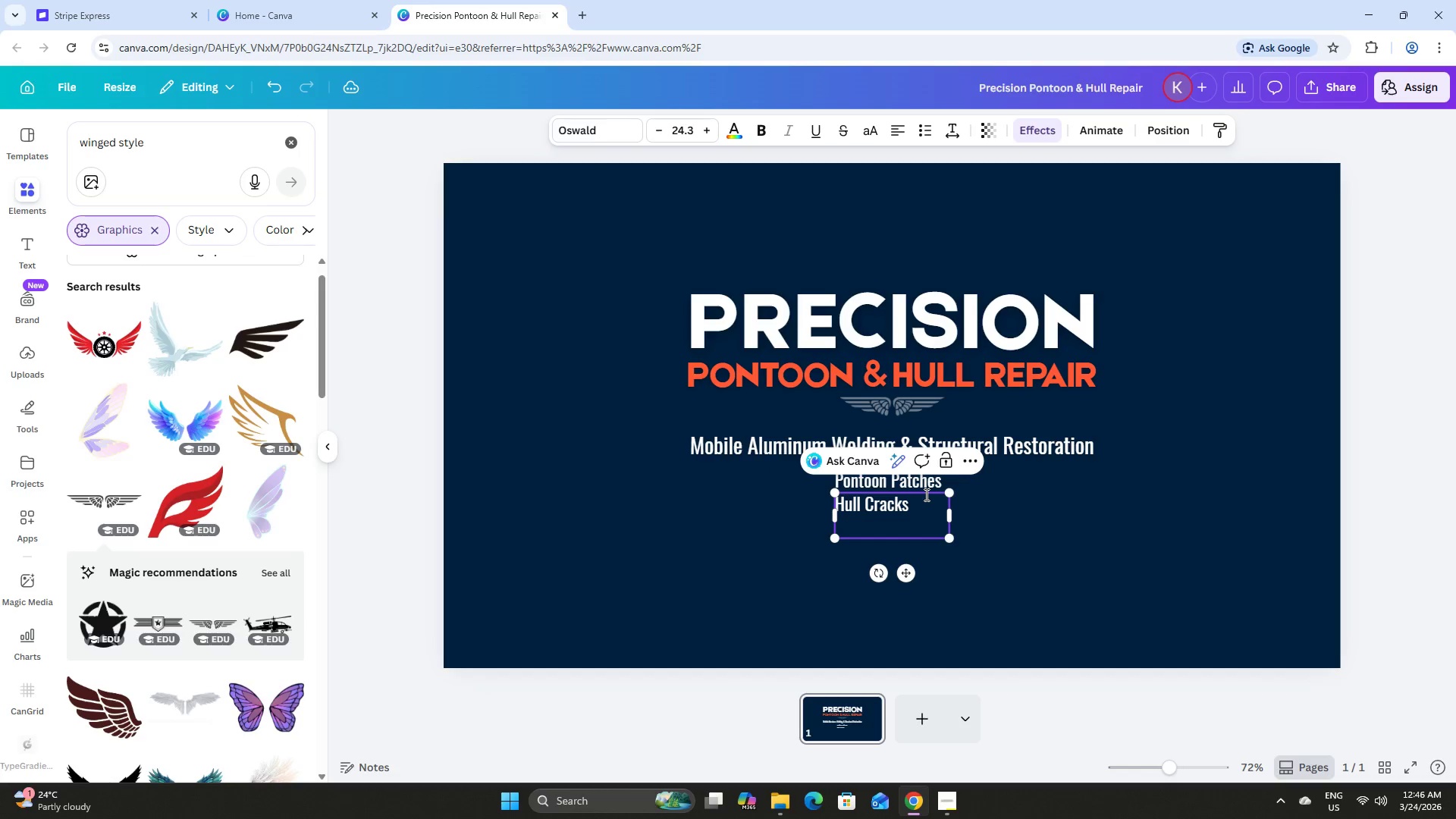 
key(Backspace)
 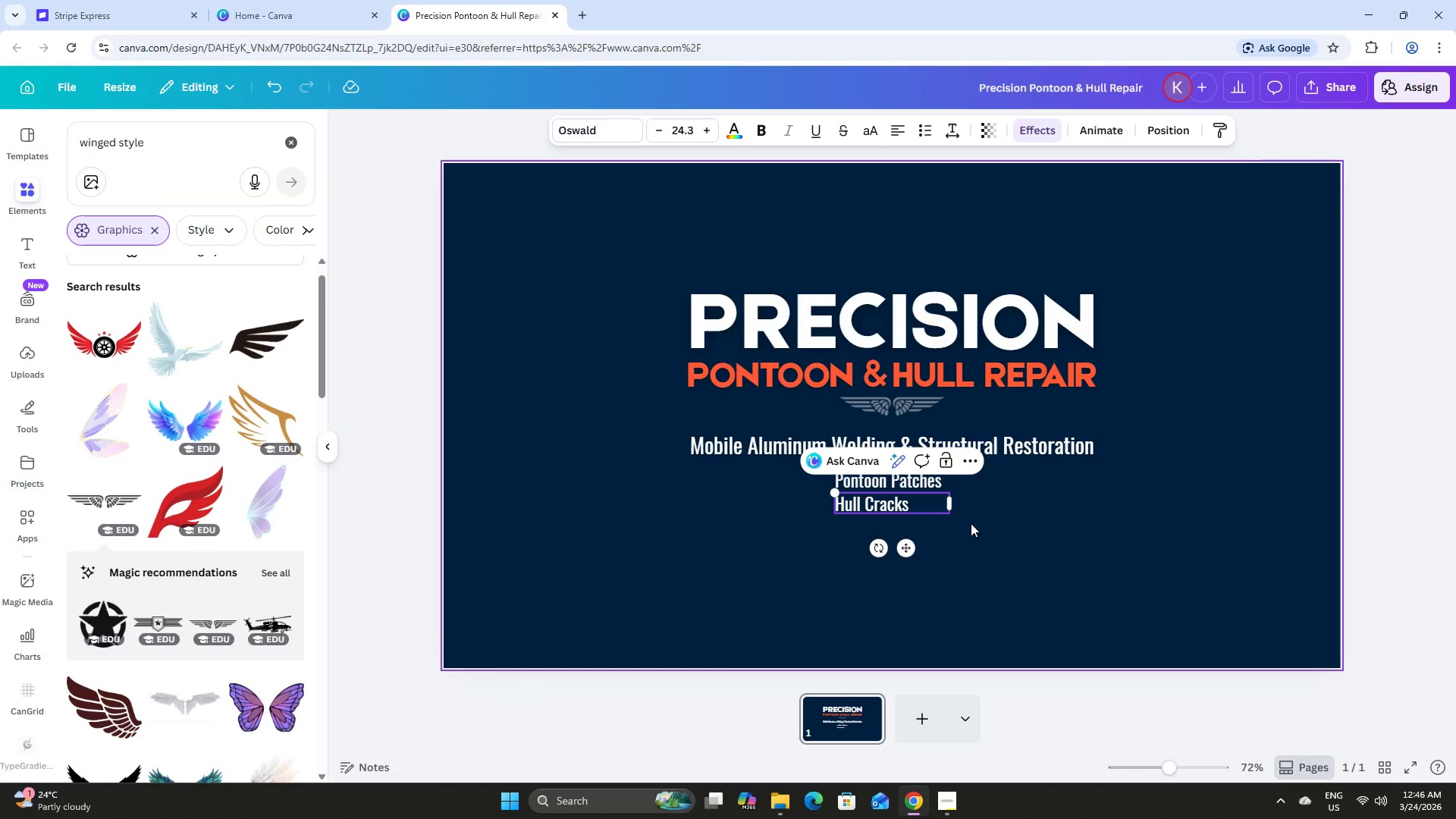 
double_click([902, 507])
 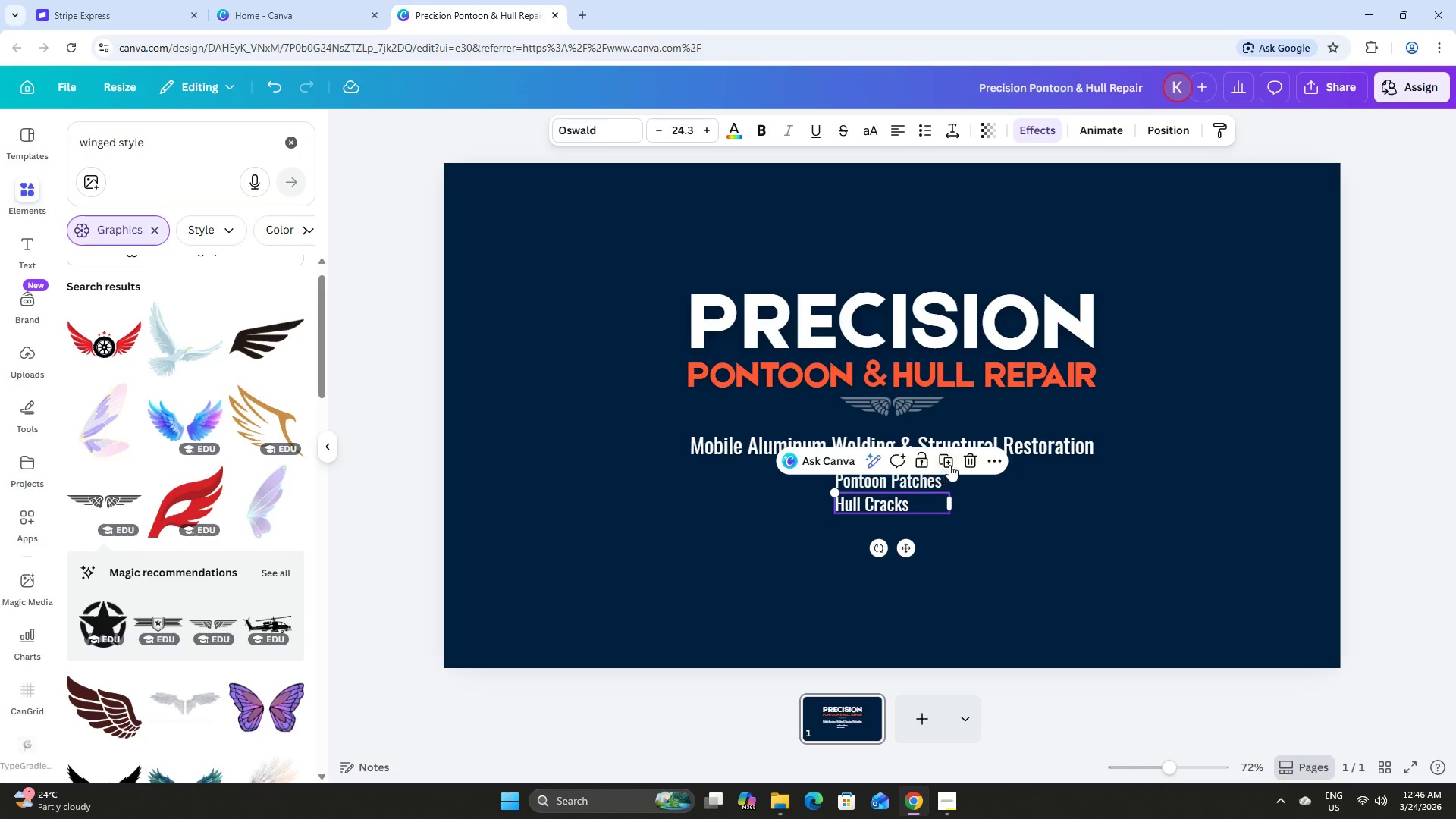 
left_click([949, 462])
 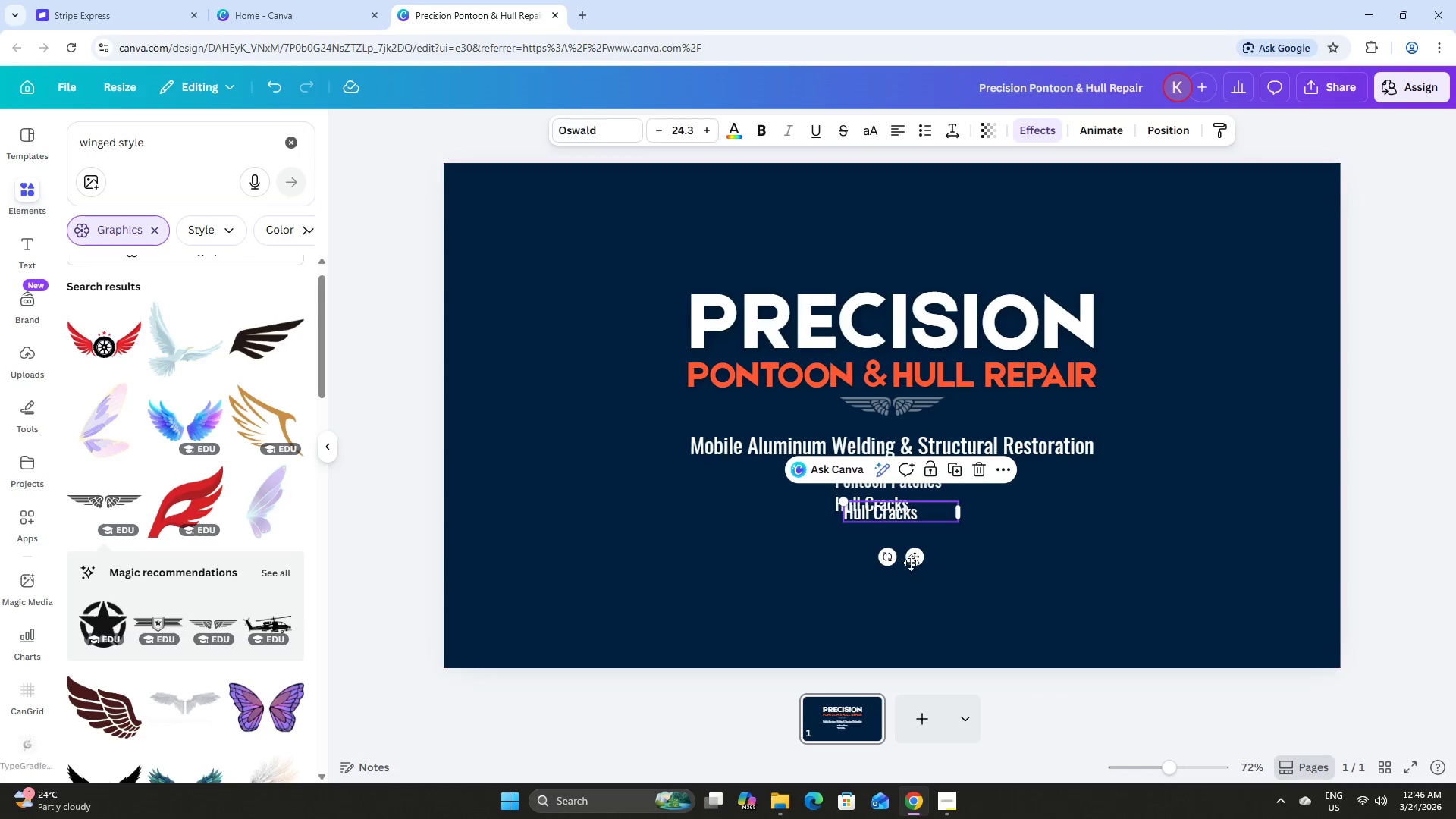 
left_click_drag(start_coordinate=[914, 560], to_coordinate=[906, 577])
 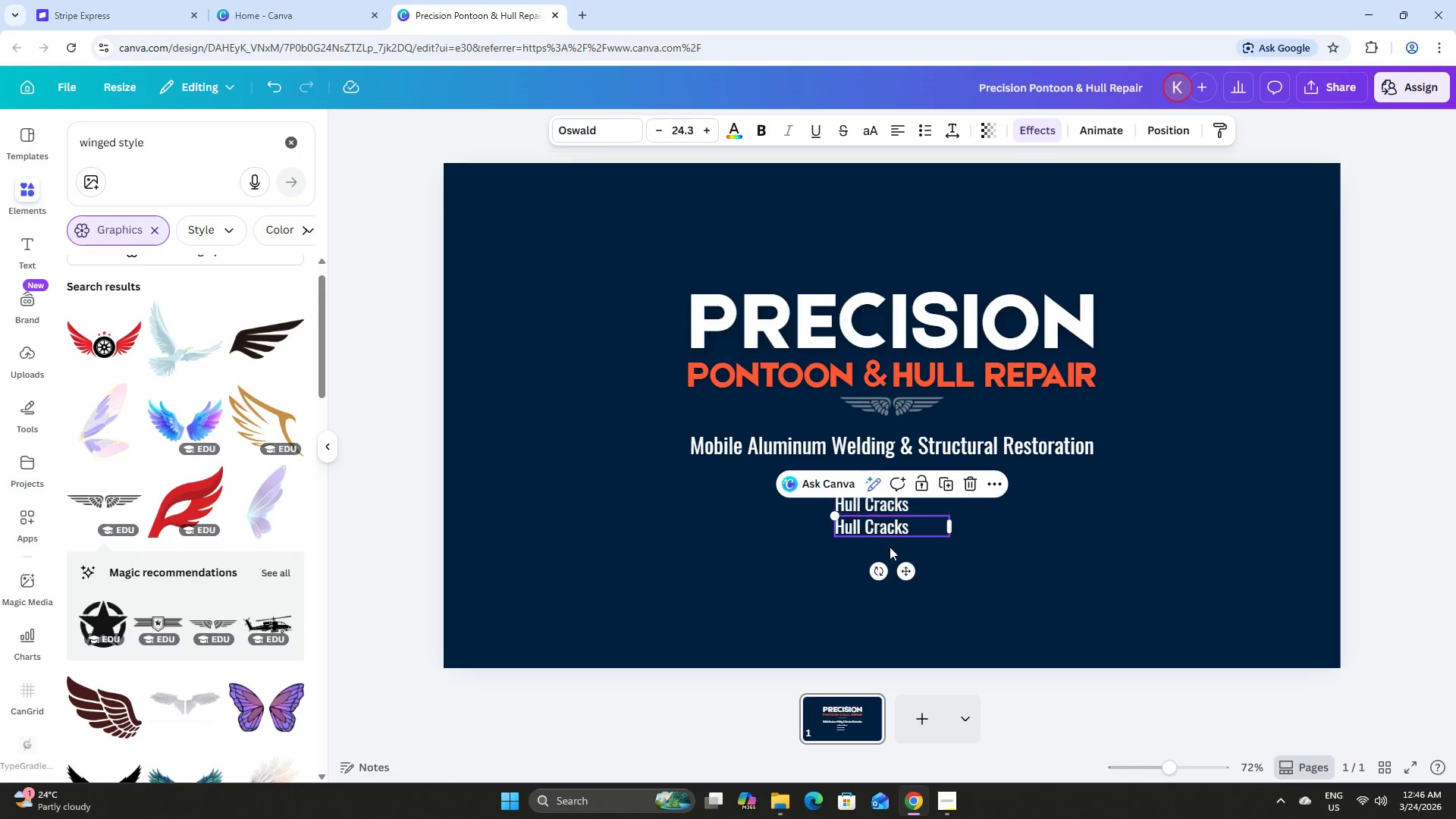 
left_click([1034, 570])
 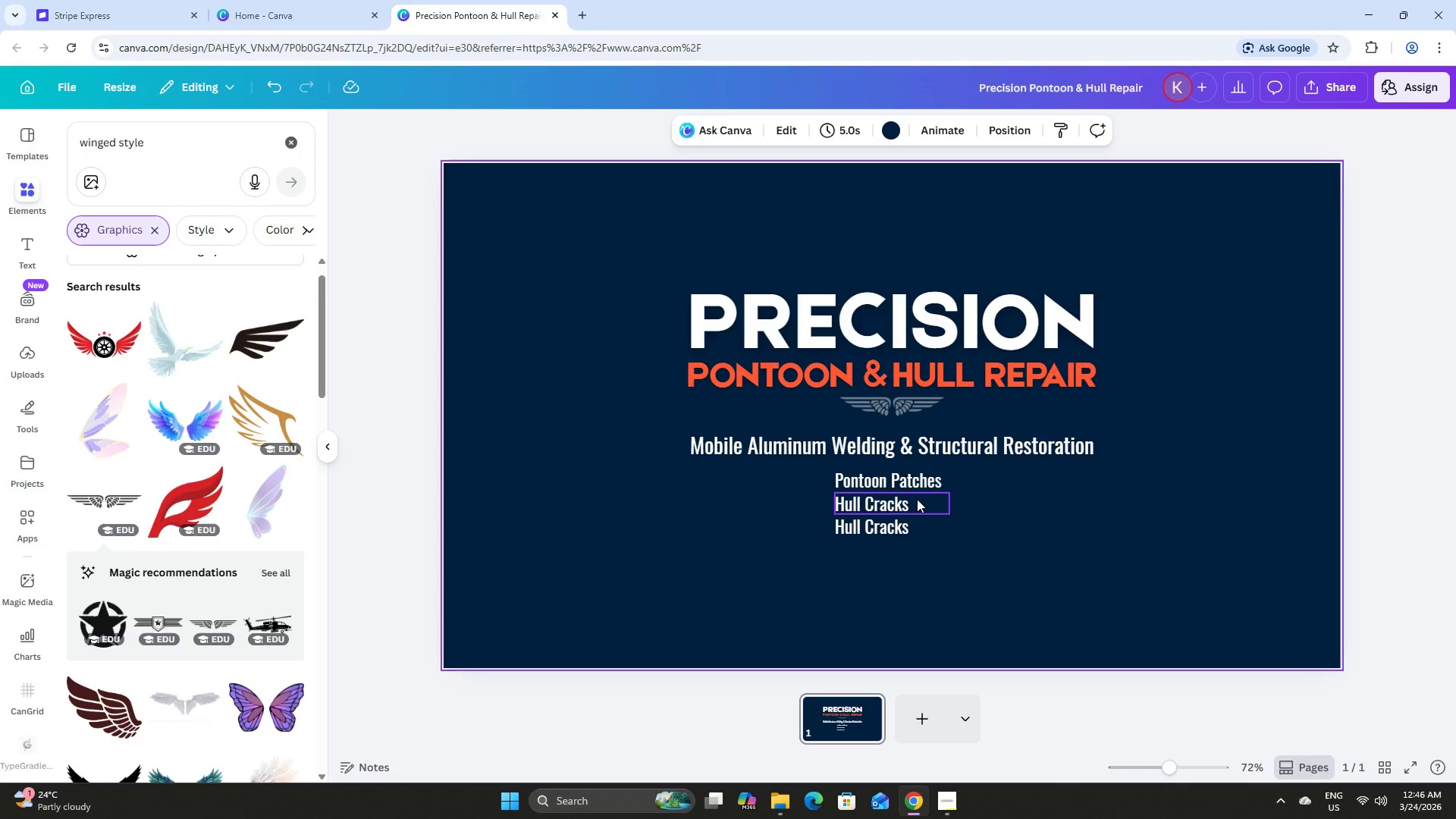 
left_click([917, 499])
 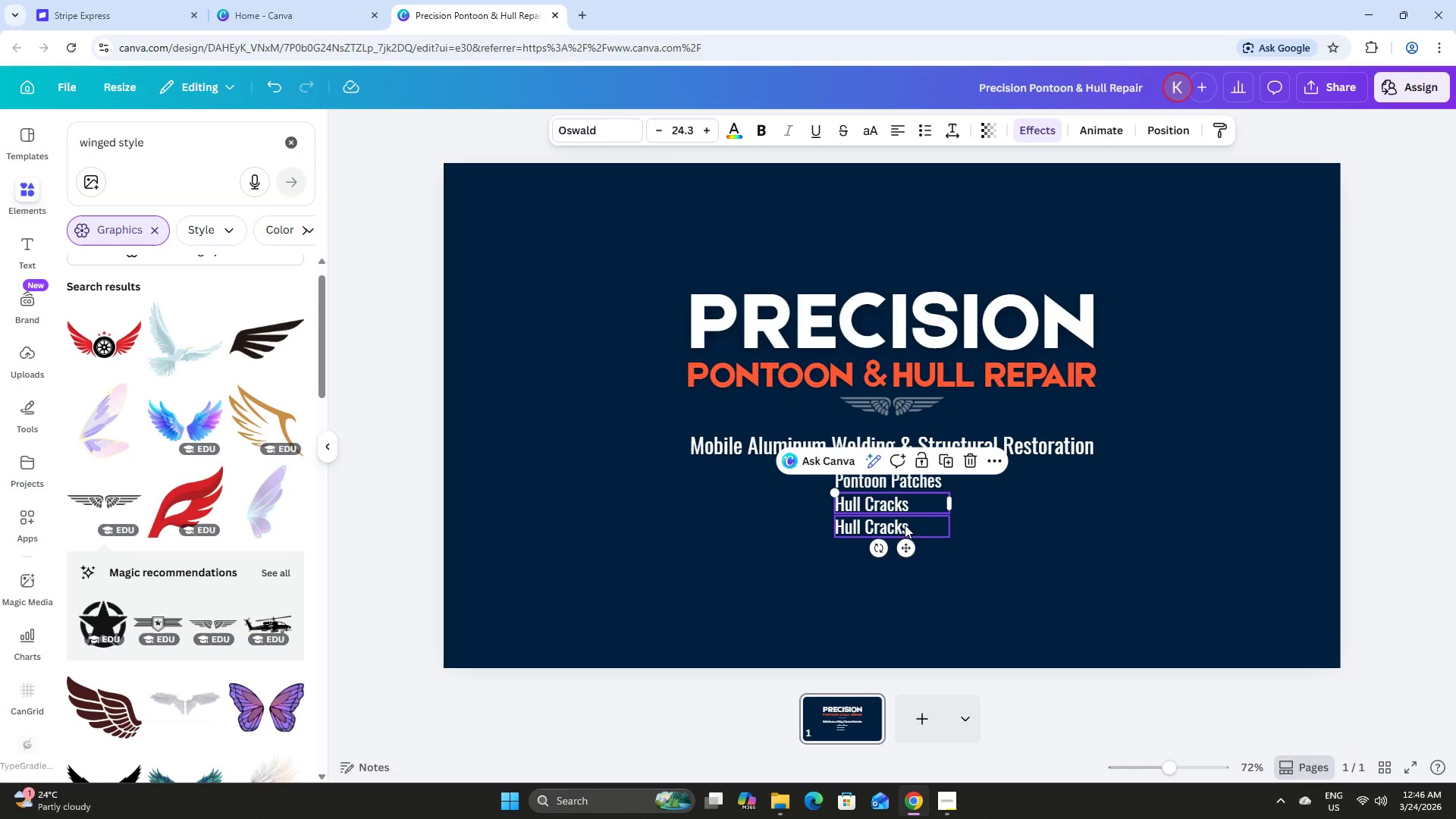 
left_click([905, 525])
 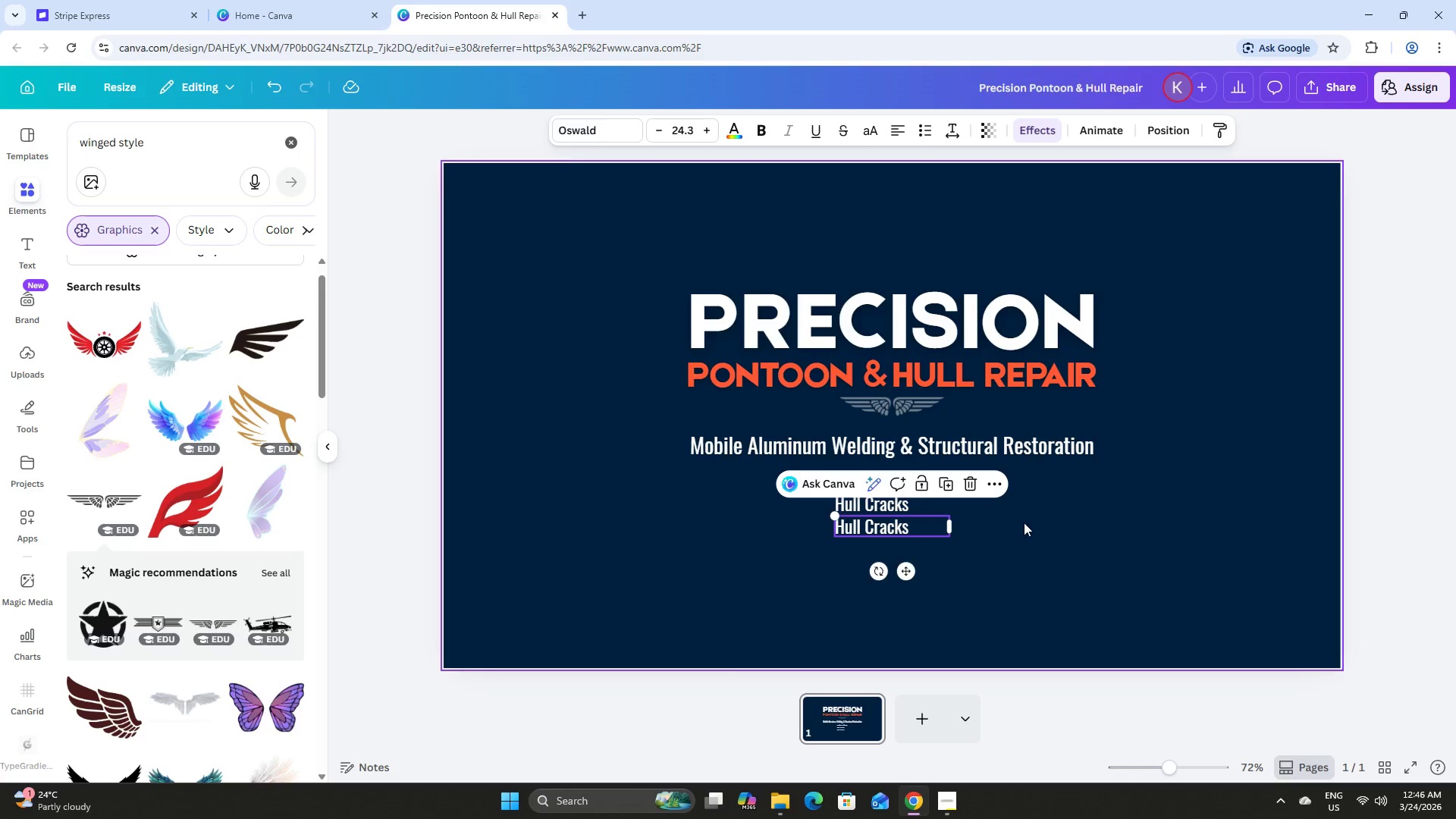 
left_click([1006, 512])
 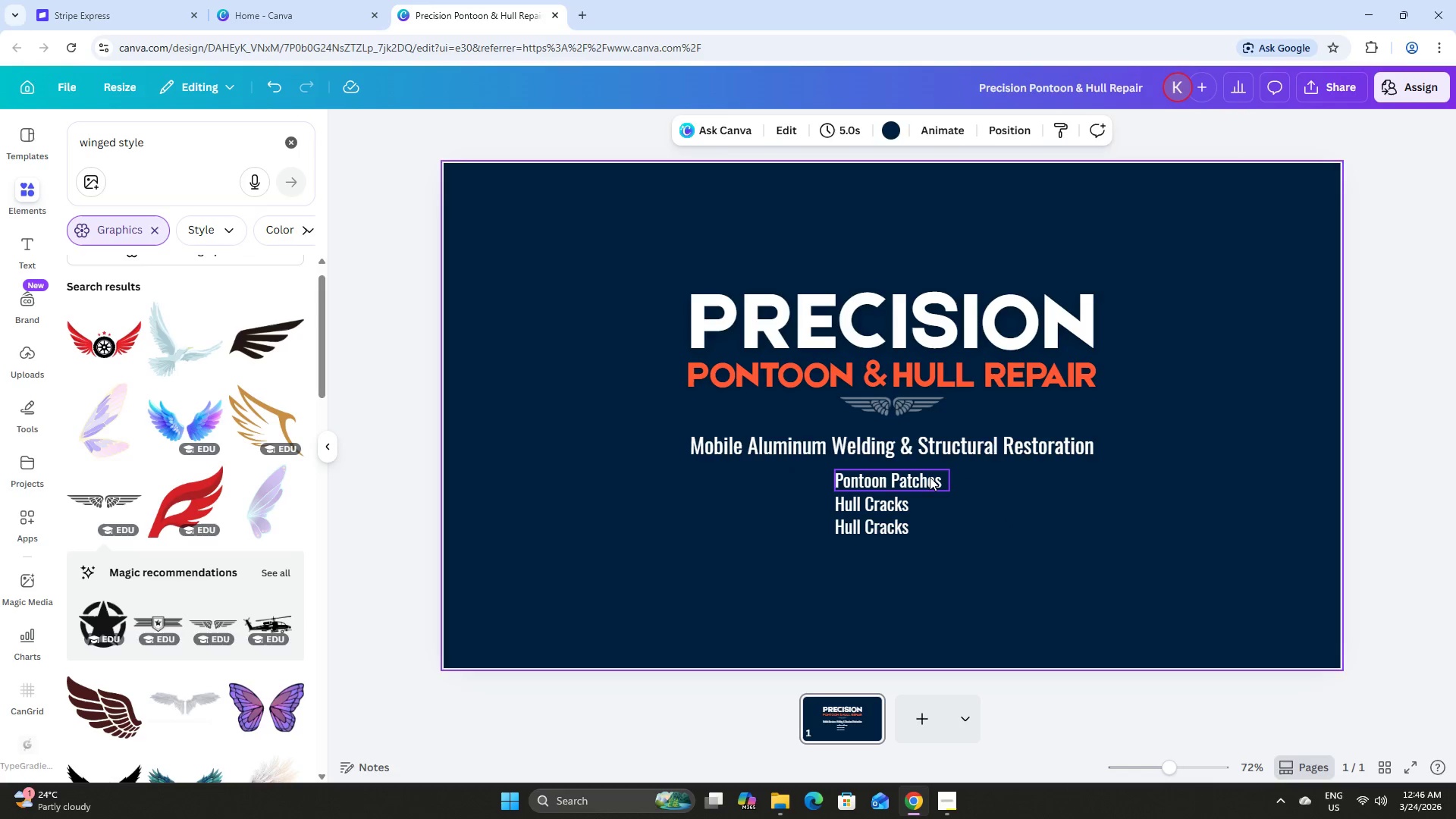 
left_click([930, 477])
 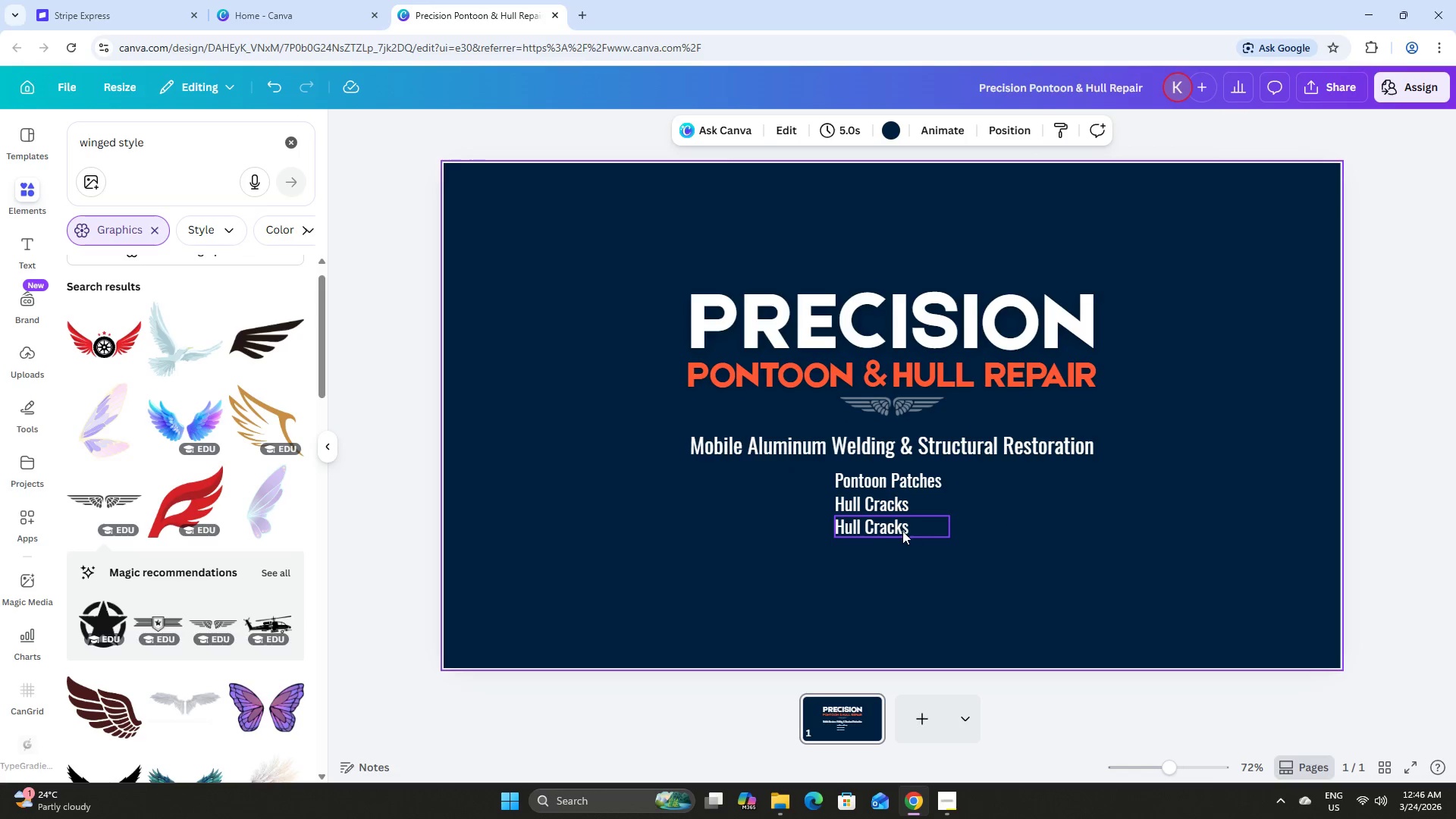 
double_click([864, 527])
 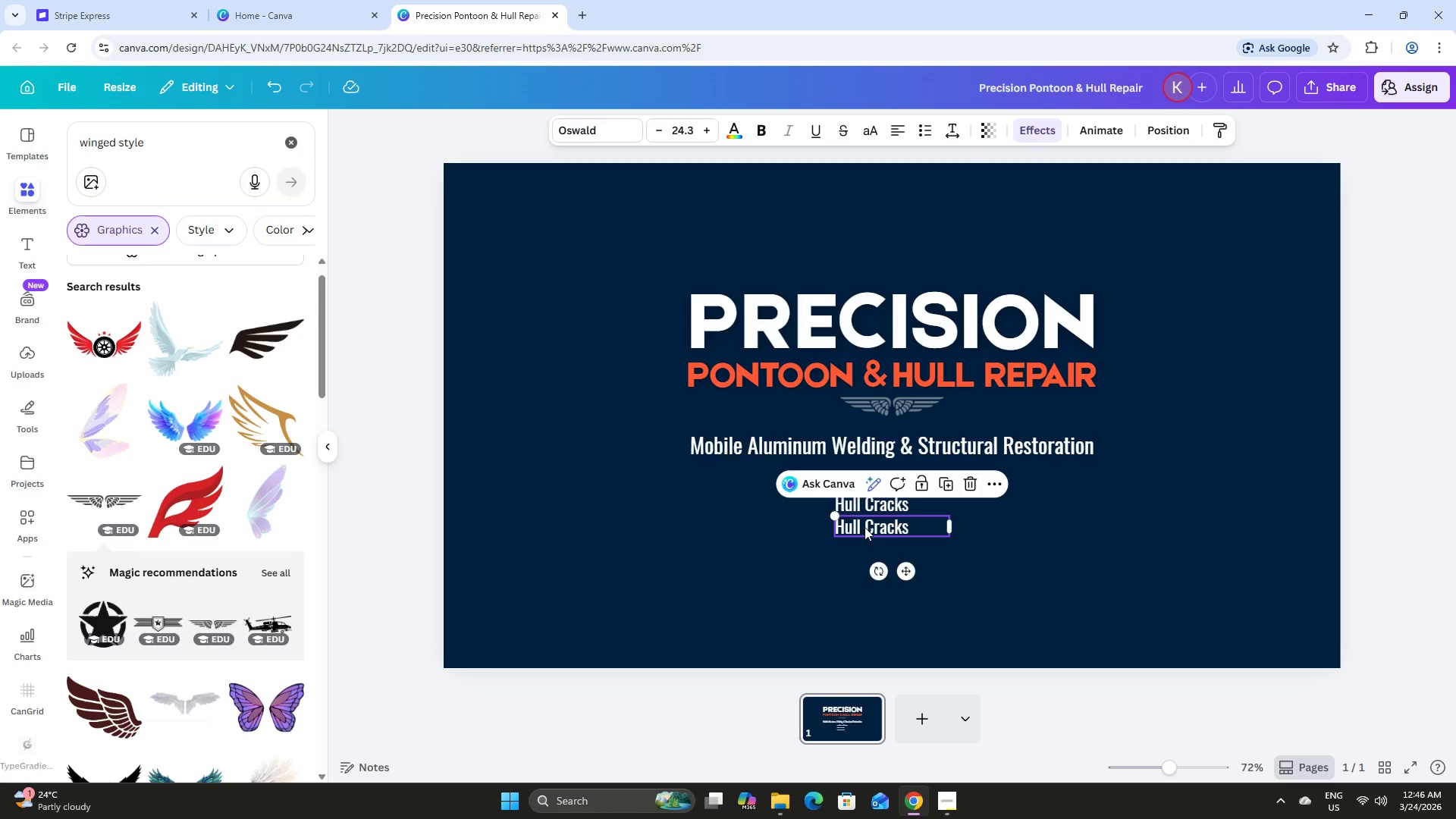 
triple_click([864, 527])
 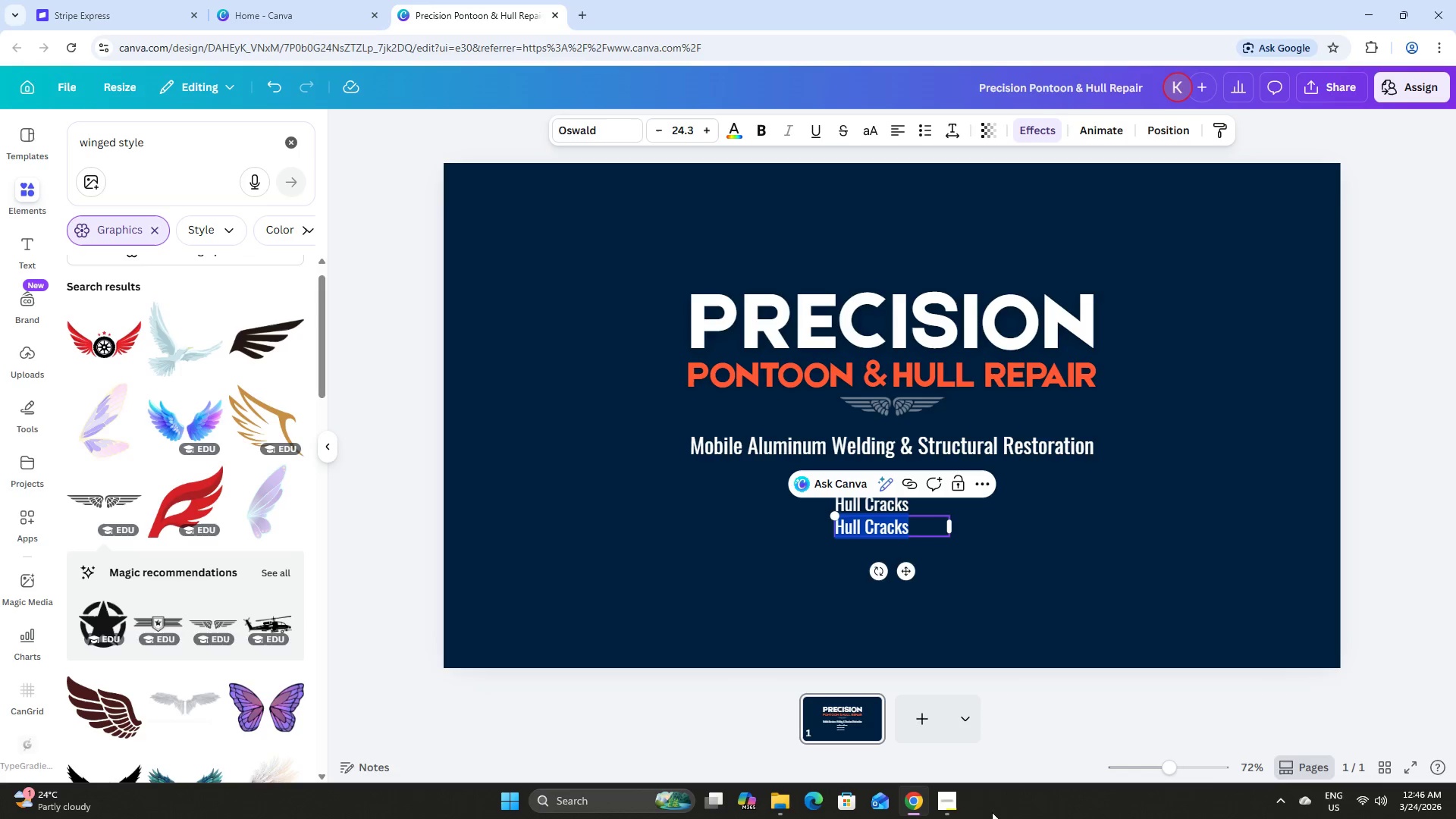 
left_click([953, 805])